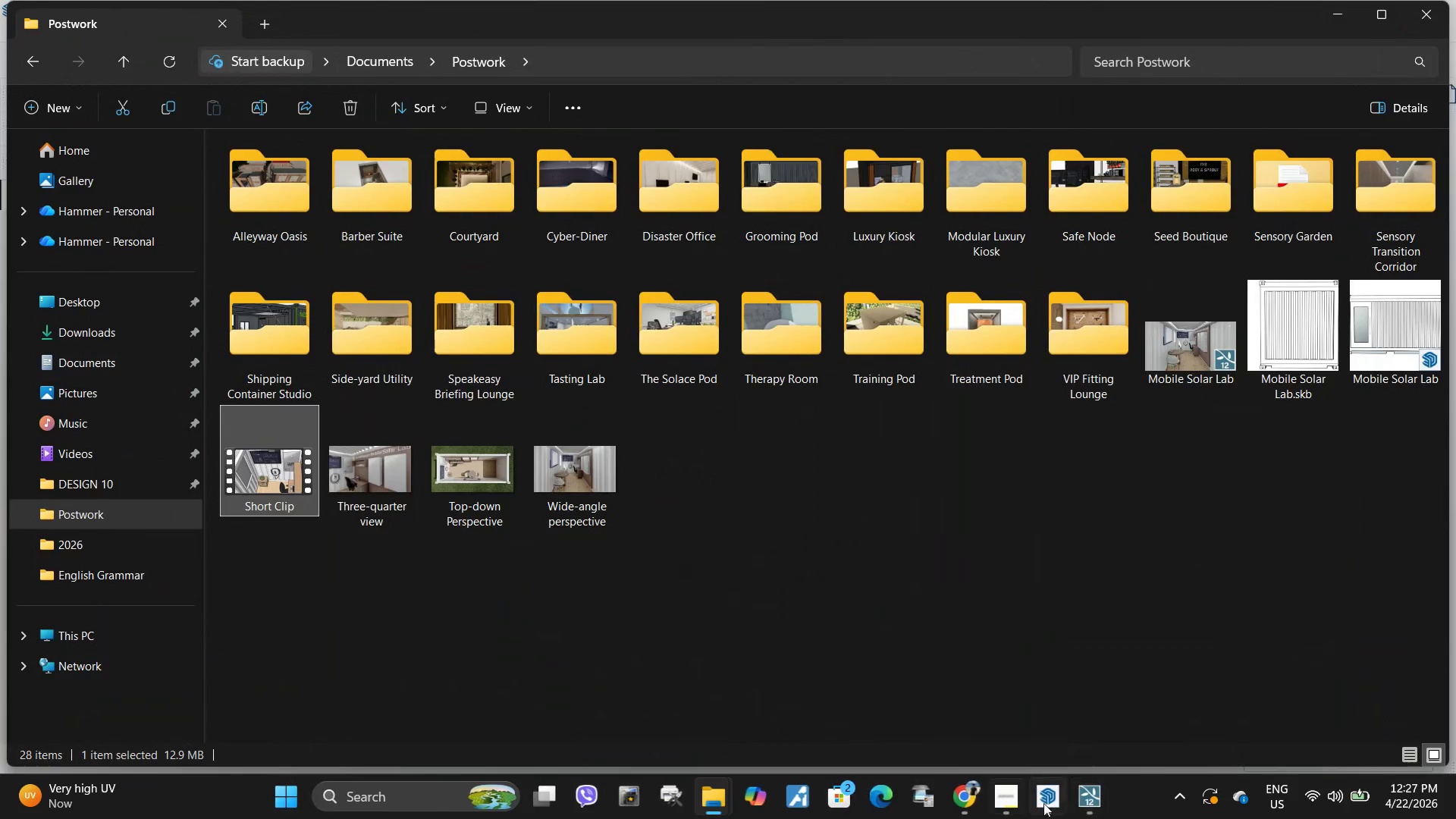 
left_click([1045, 802])
 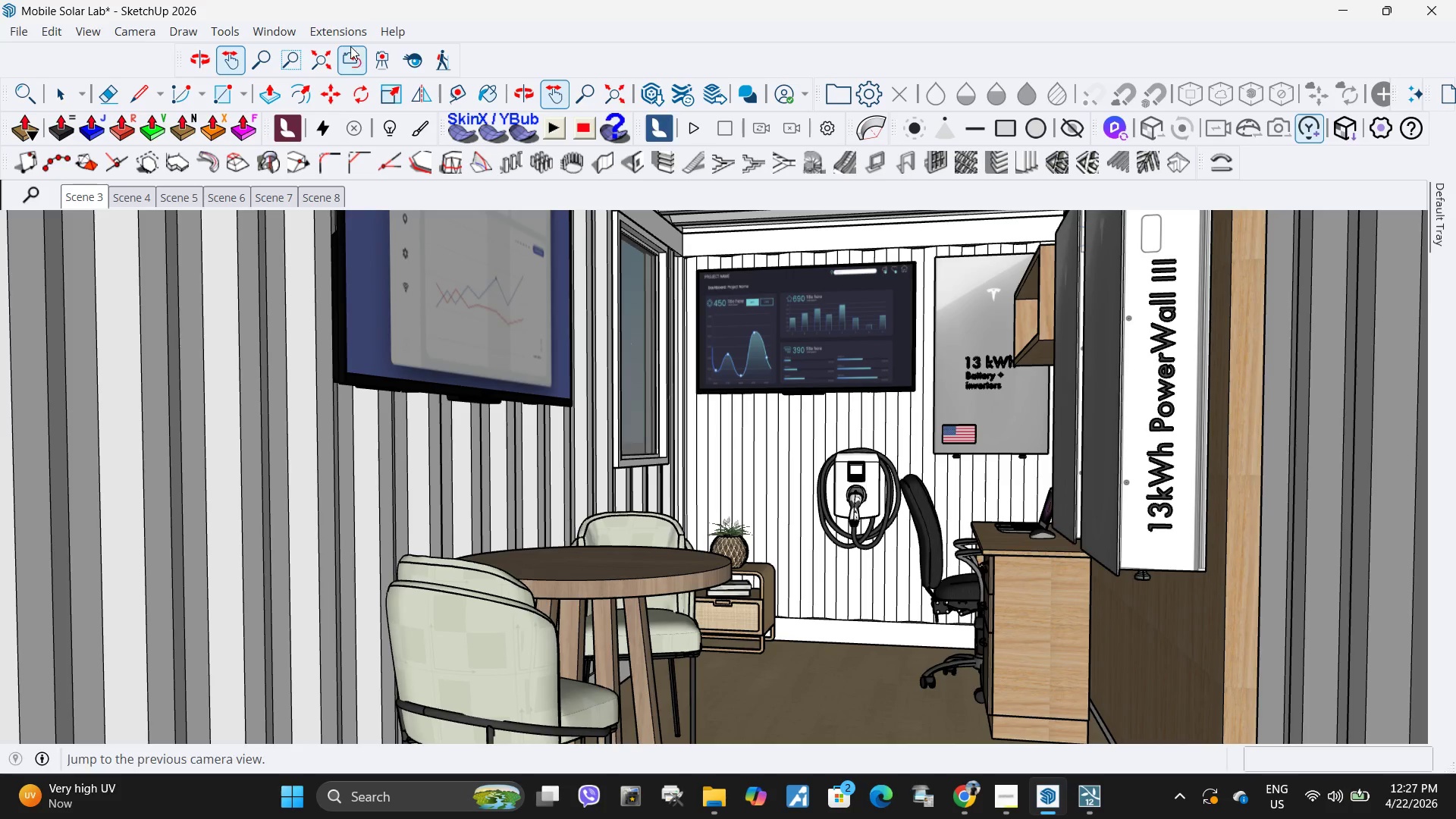 
left_click([279, 36])
 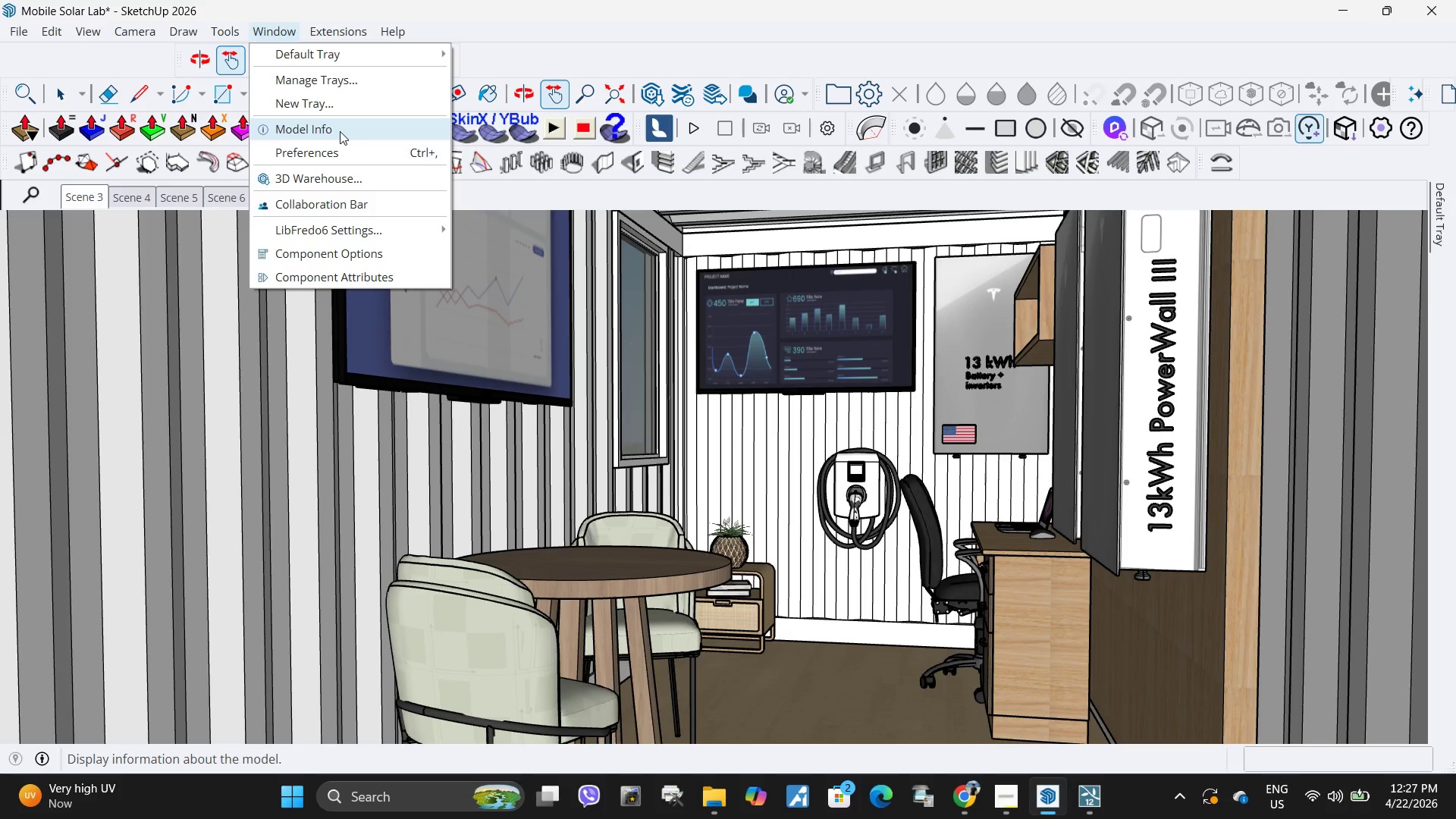 
left_click([340, 131])
 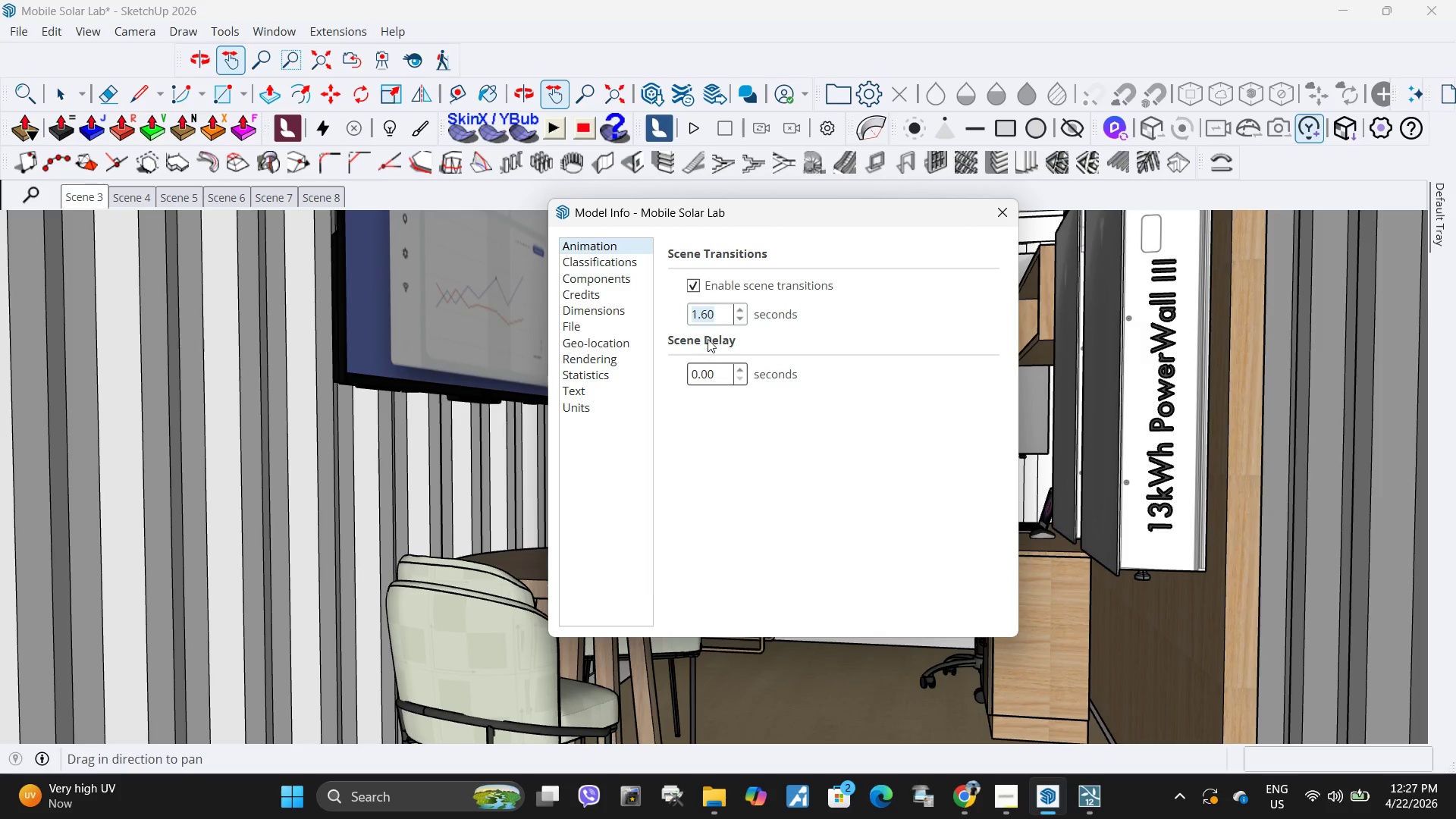 
left_click([715, 312])
 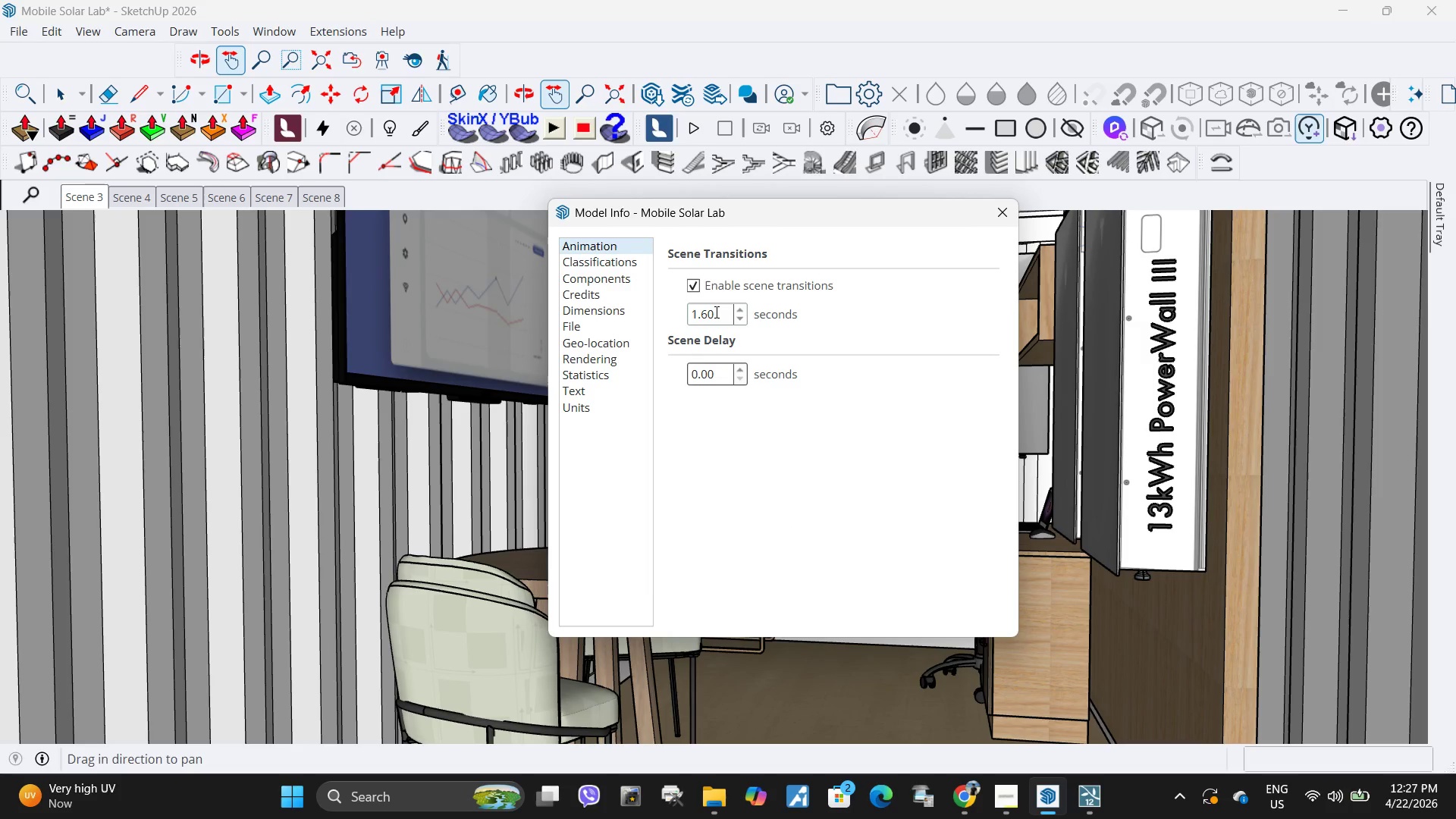 
key(Backspace)
 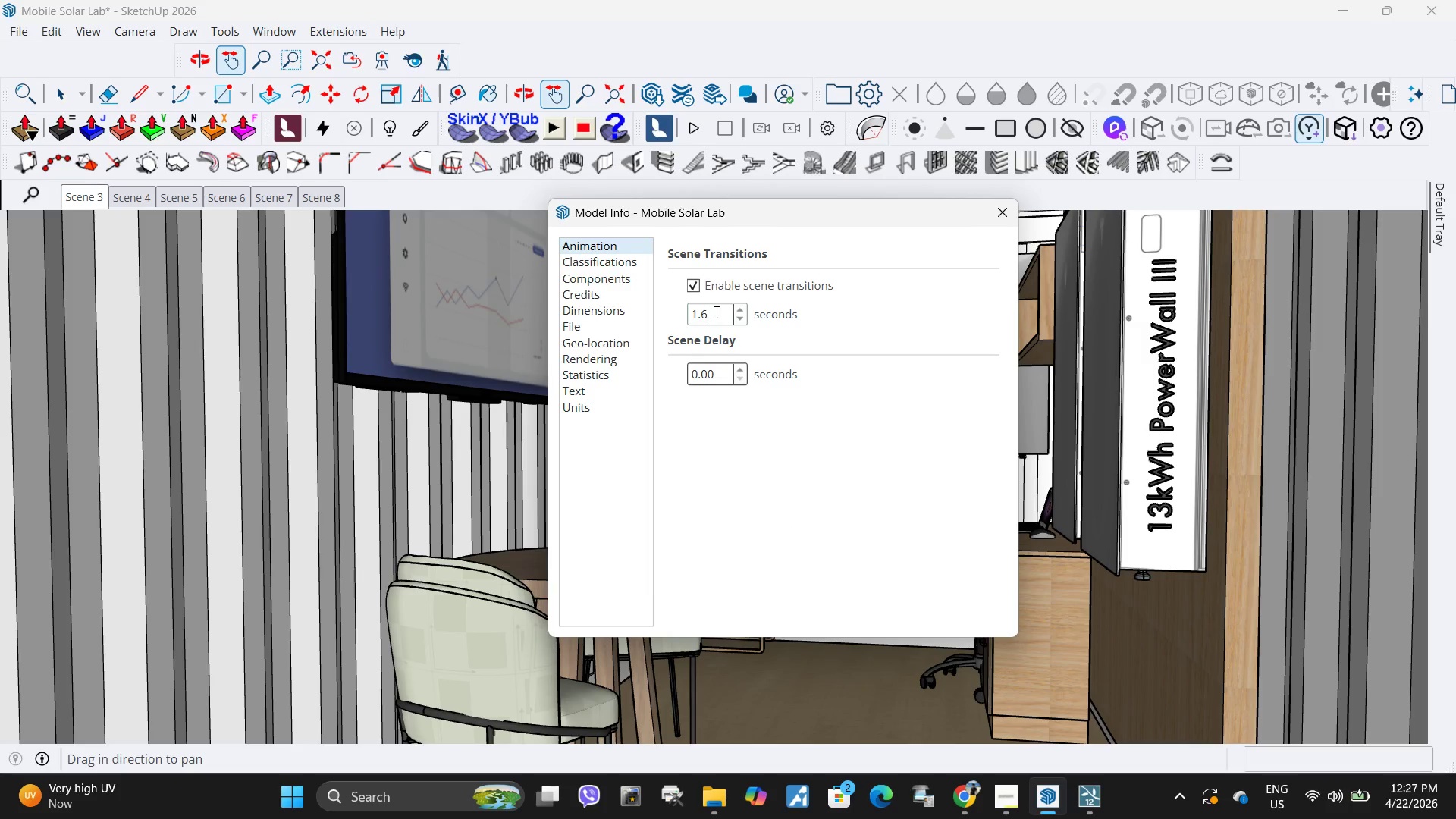 
key(Backspace)
 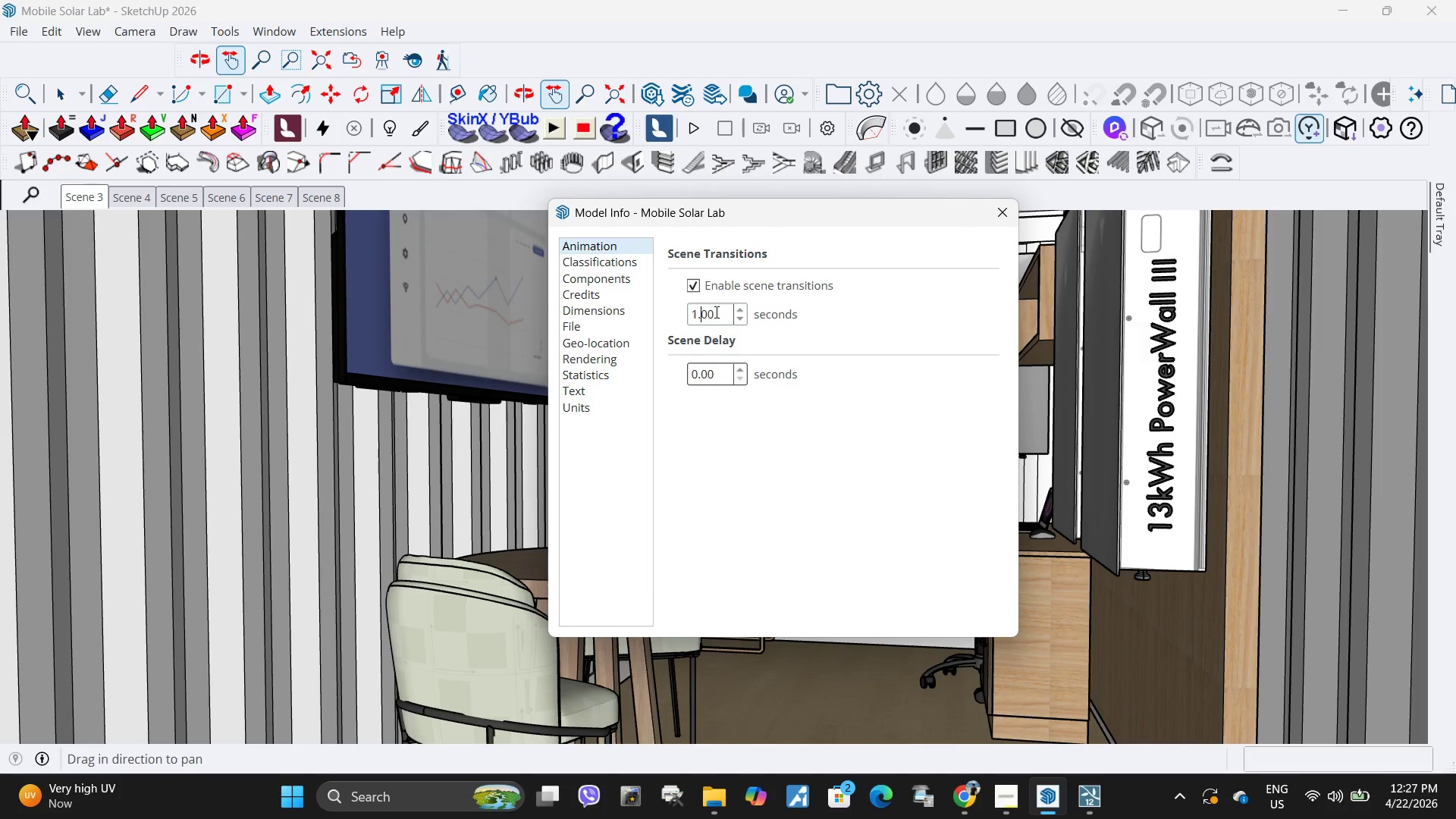 
key(Numpad7)
 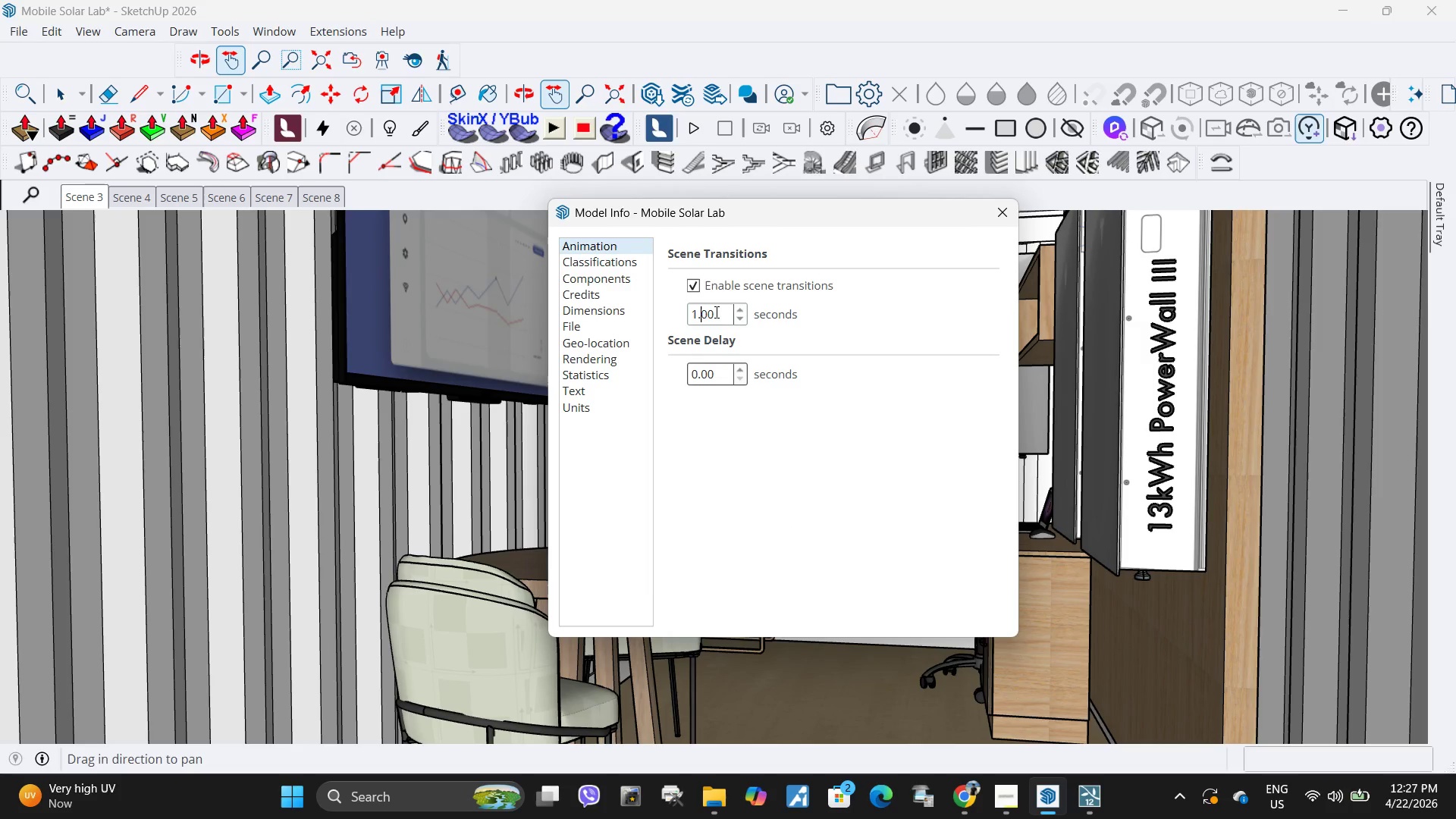 
key(Numpad5)
 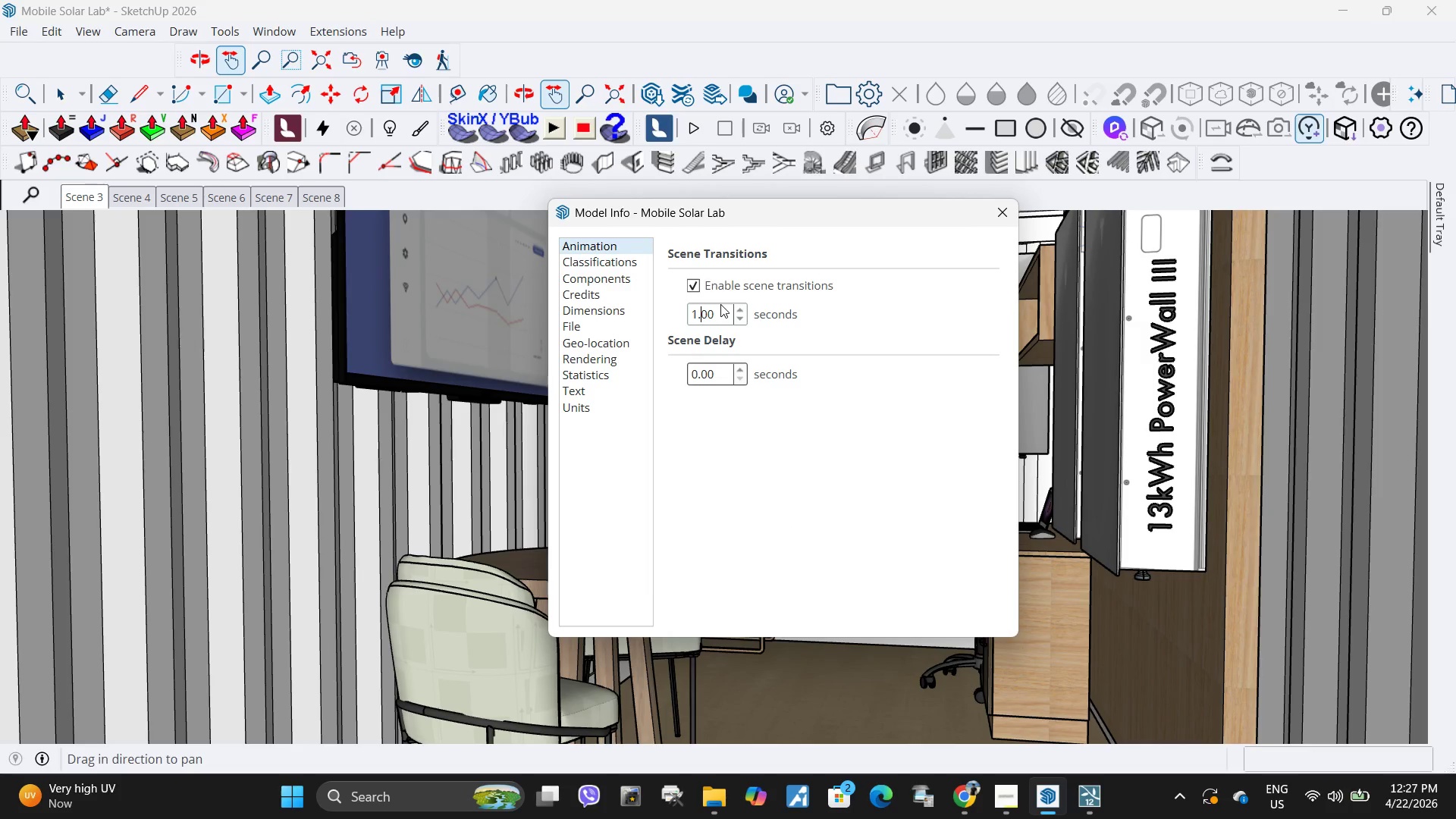 
double_click([724, 312])
 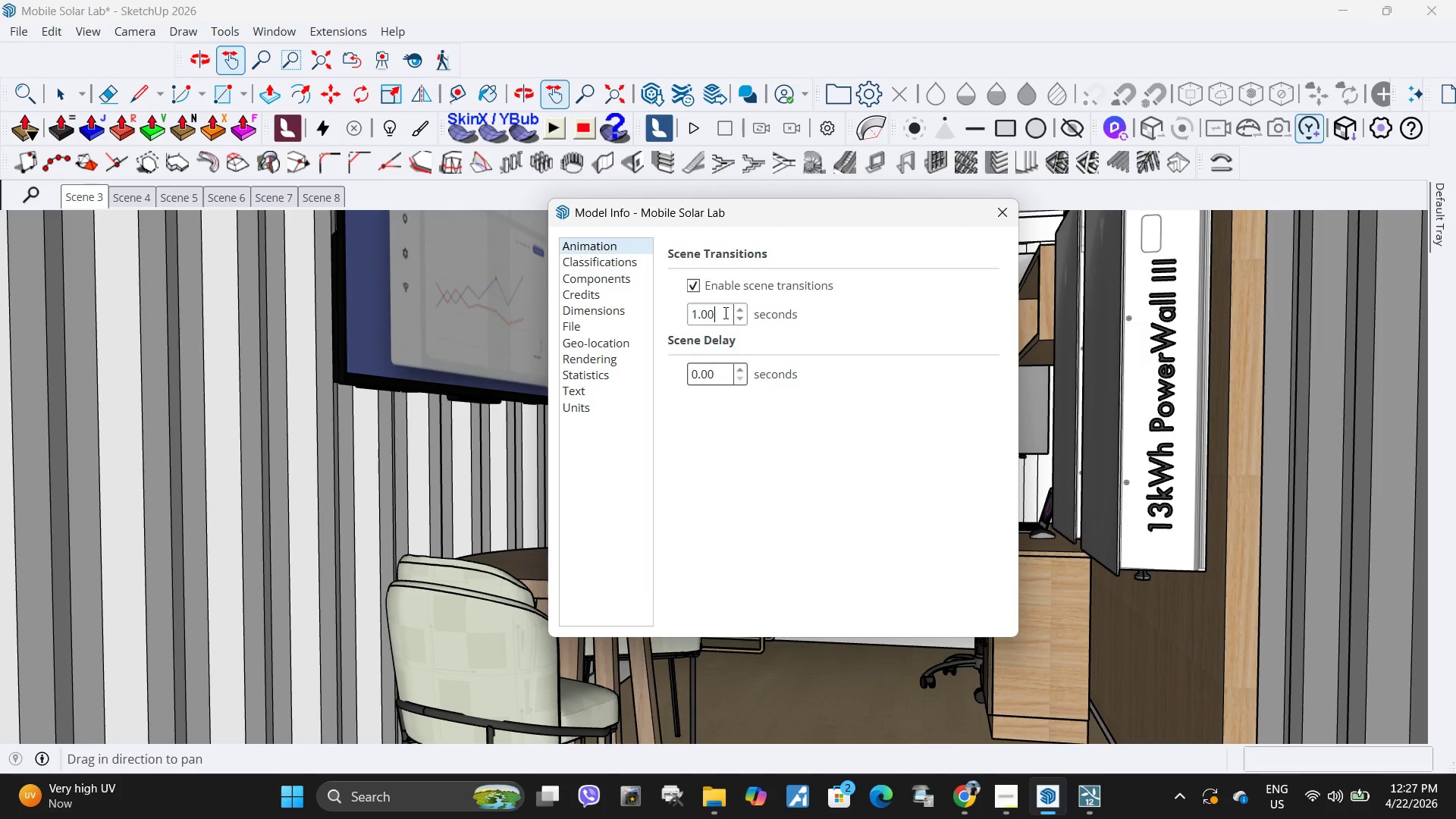 
key(Backspace)
 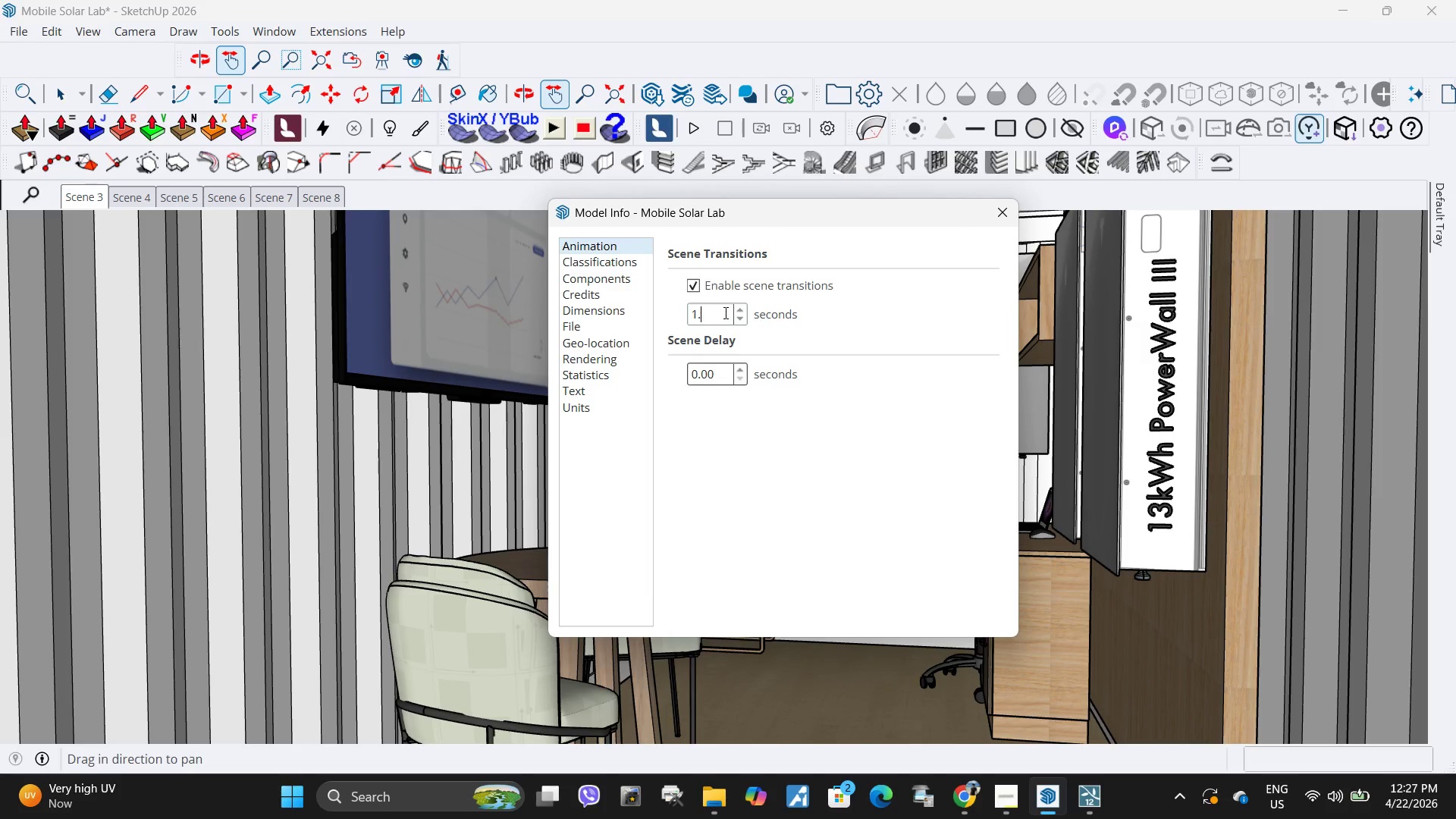 
key(Backspace)
 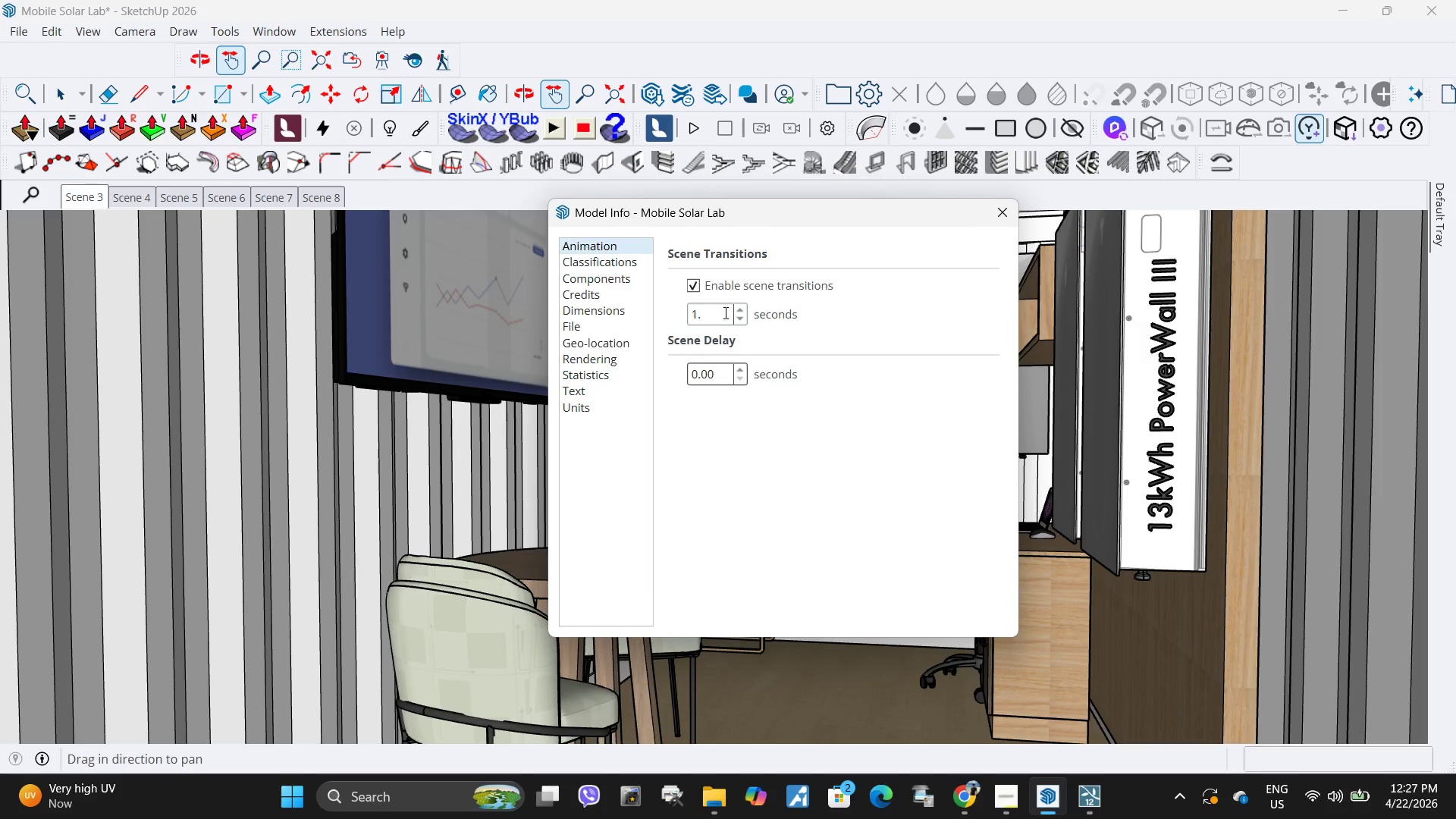 
key(Numpad7)
 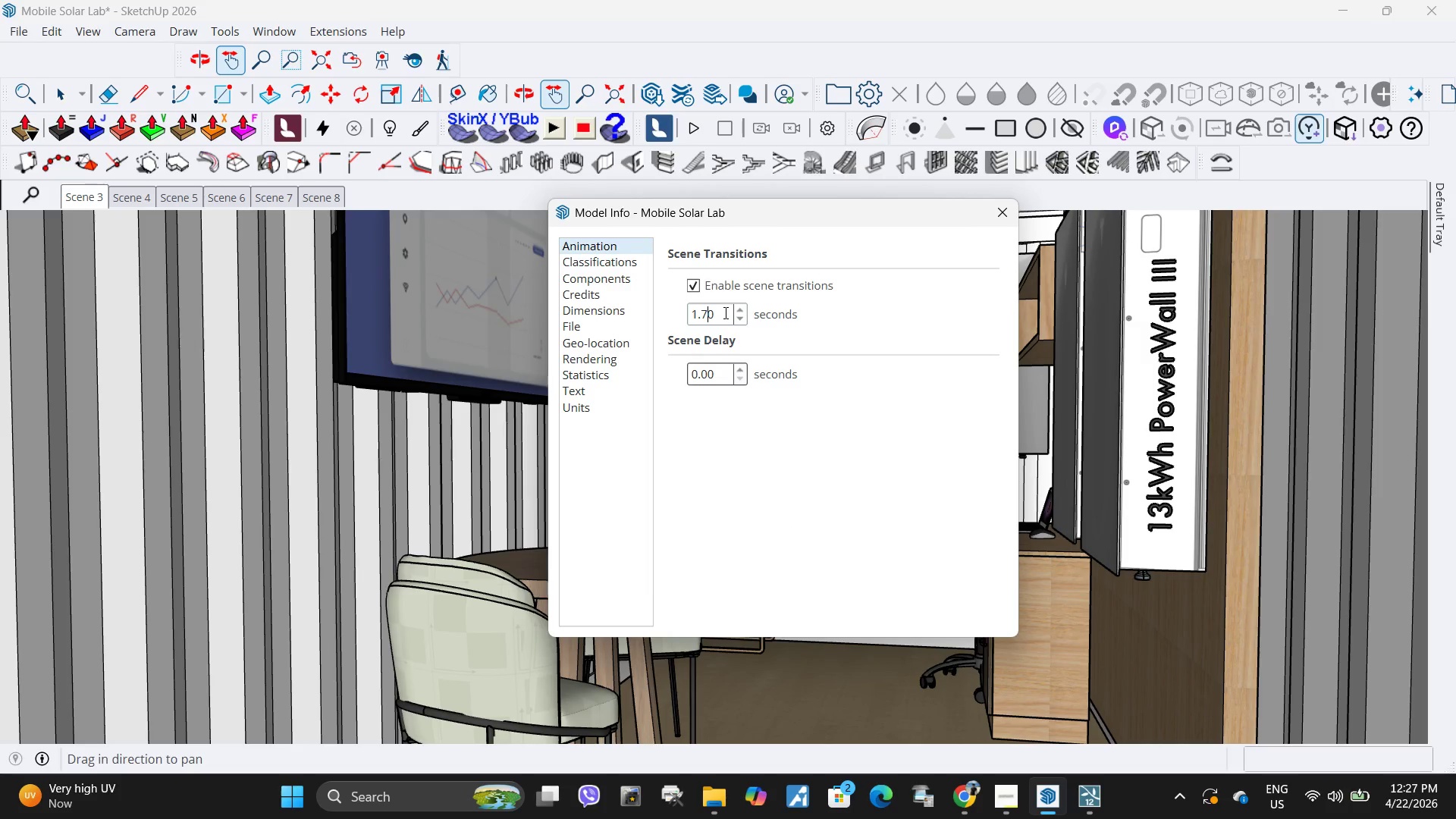 
key(Numpad5)
 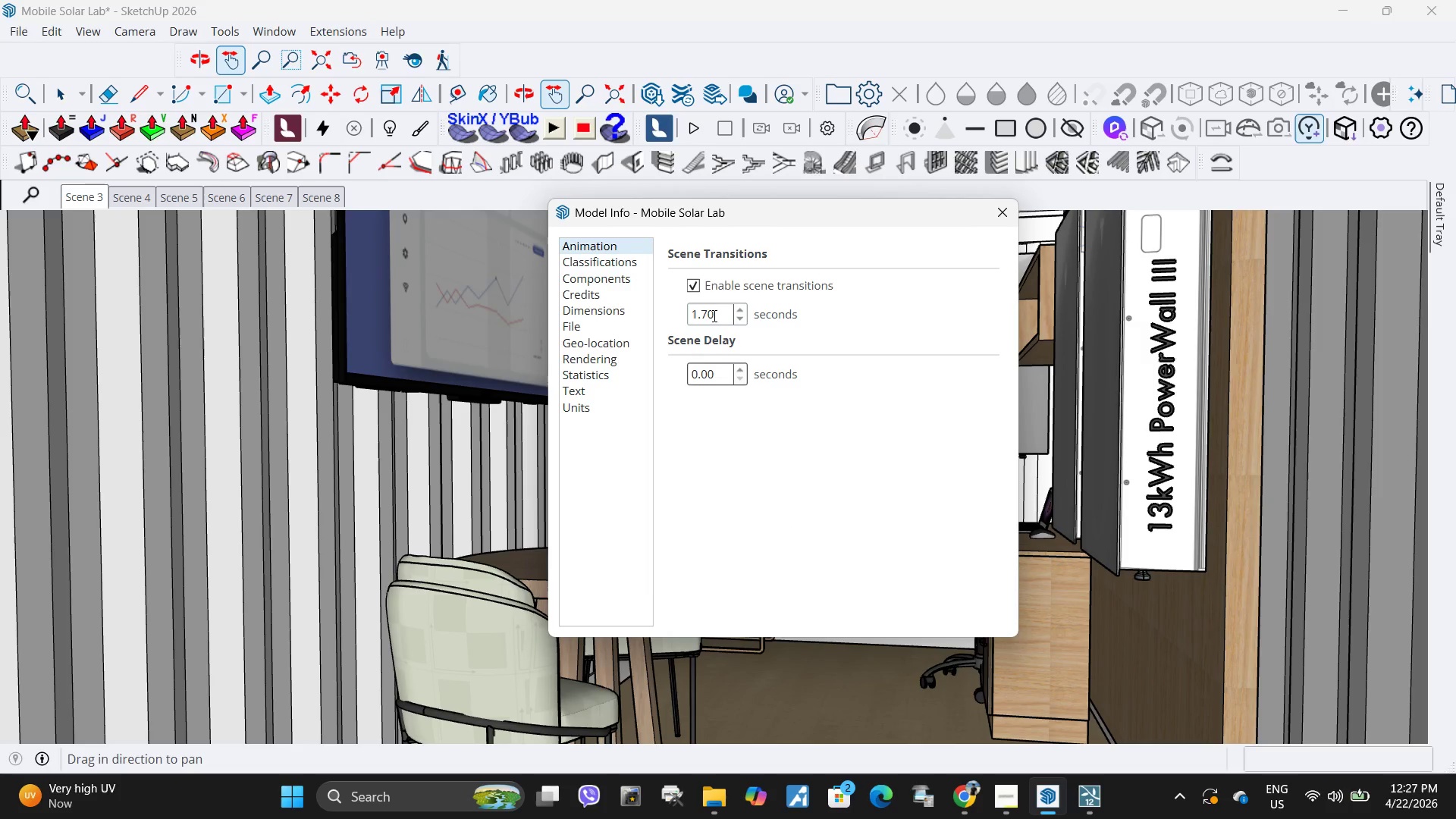 
double_click([718, 315])
 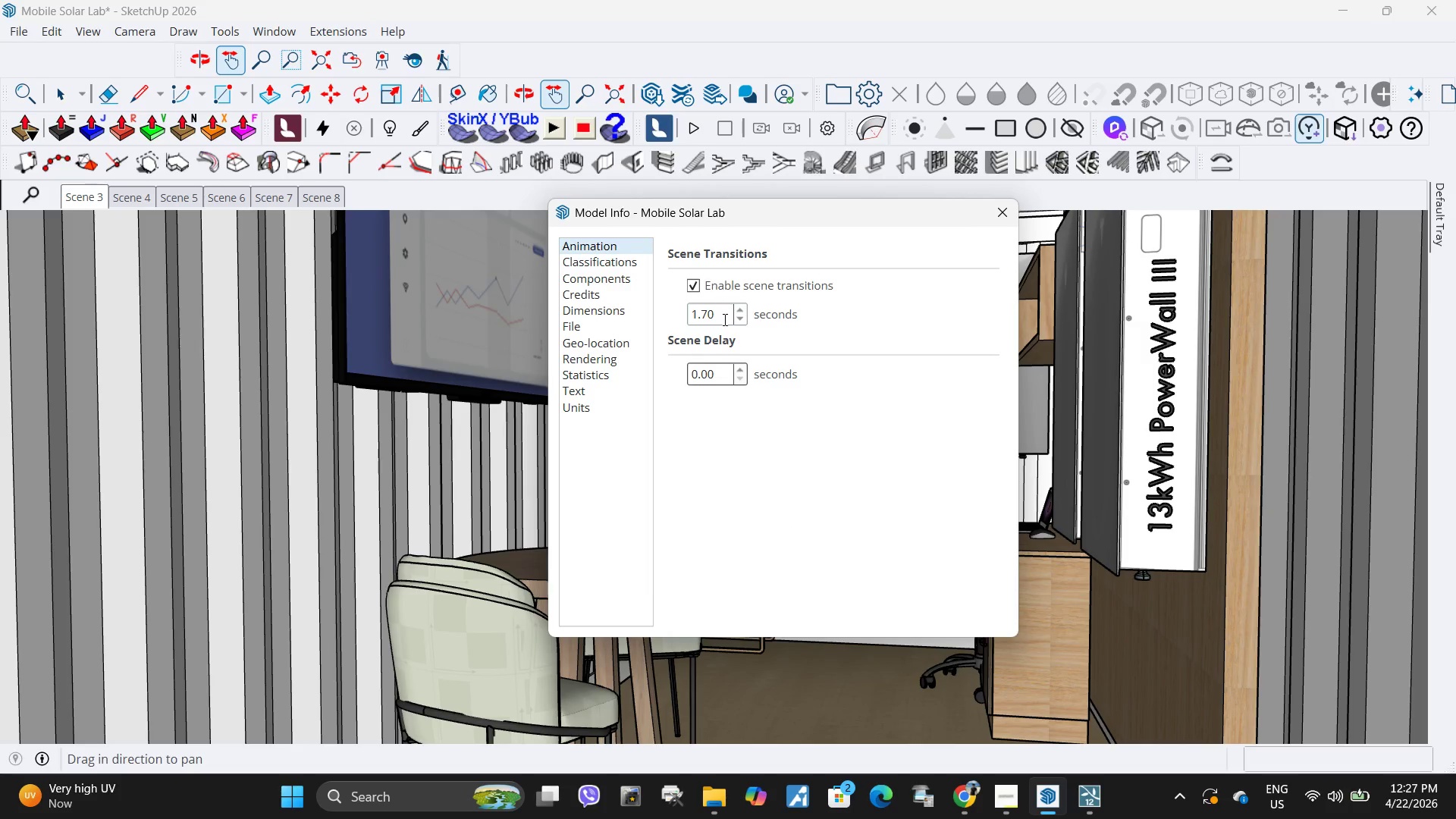 
key(Backspace)
 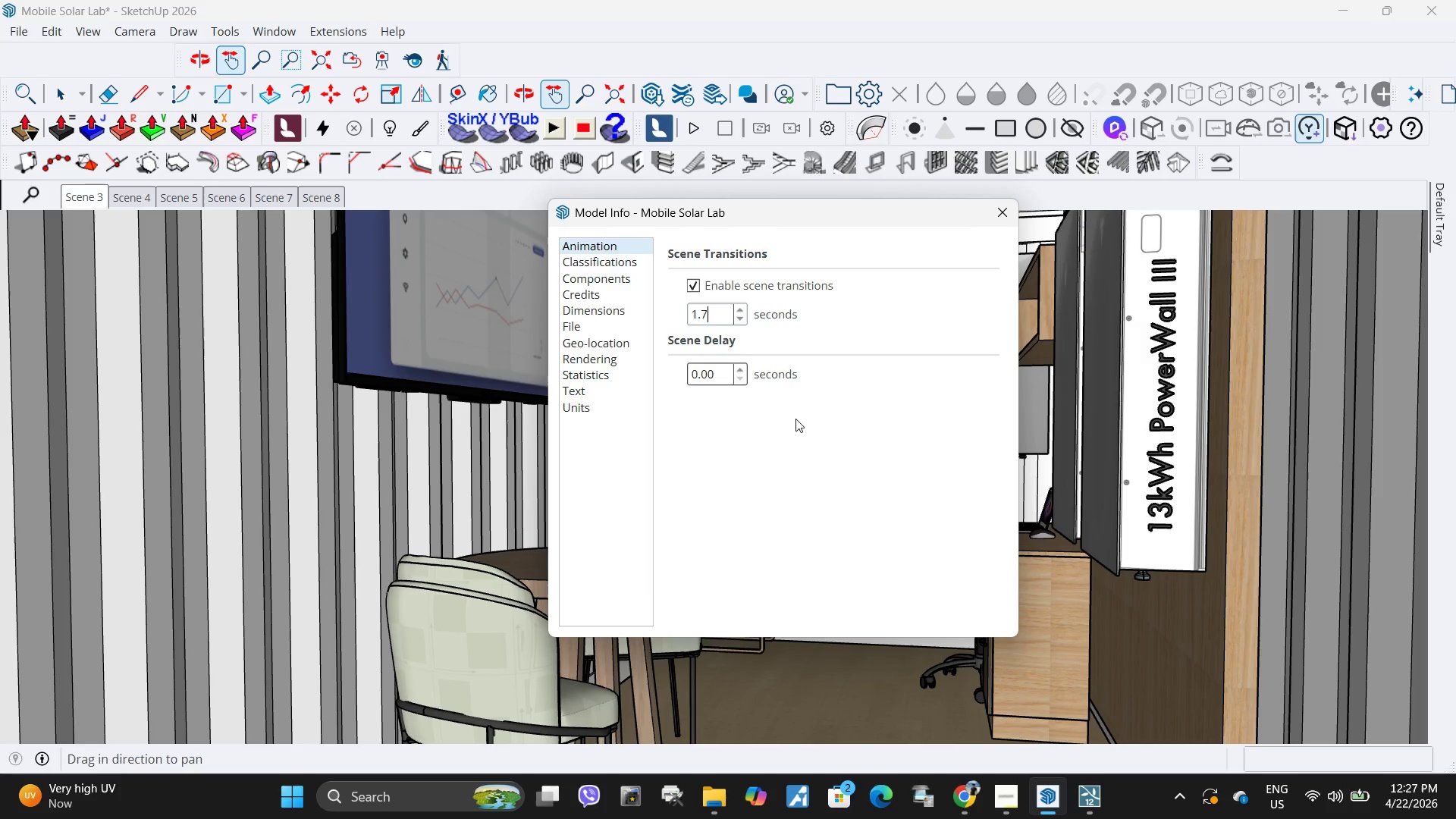 
key(Numpad5)
 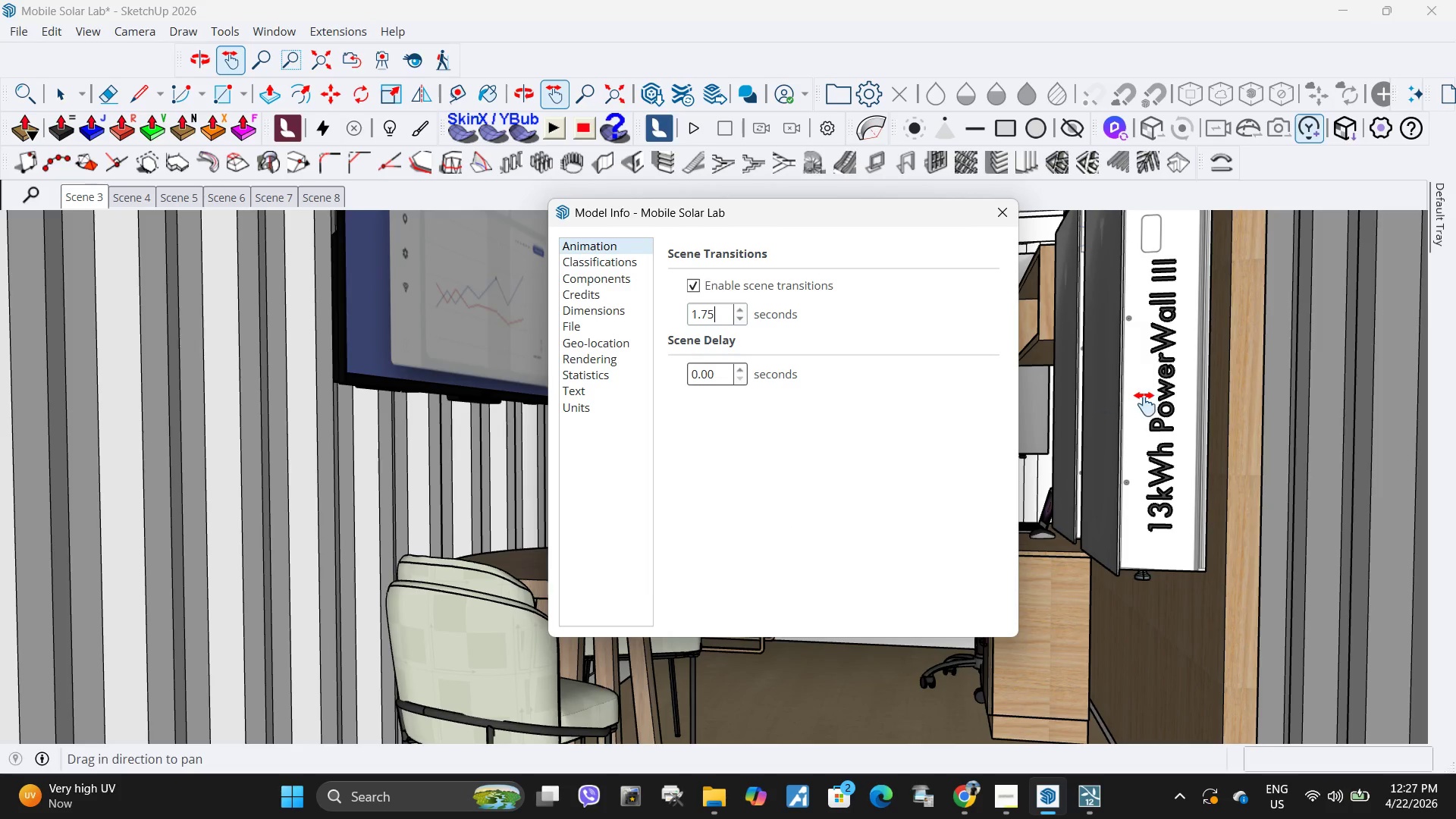 
left_click([1145, 404])
 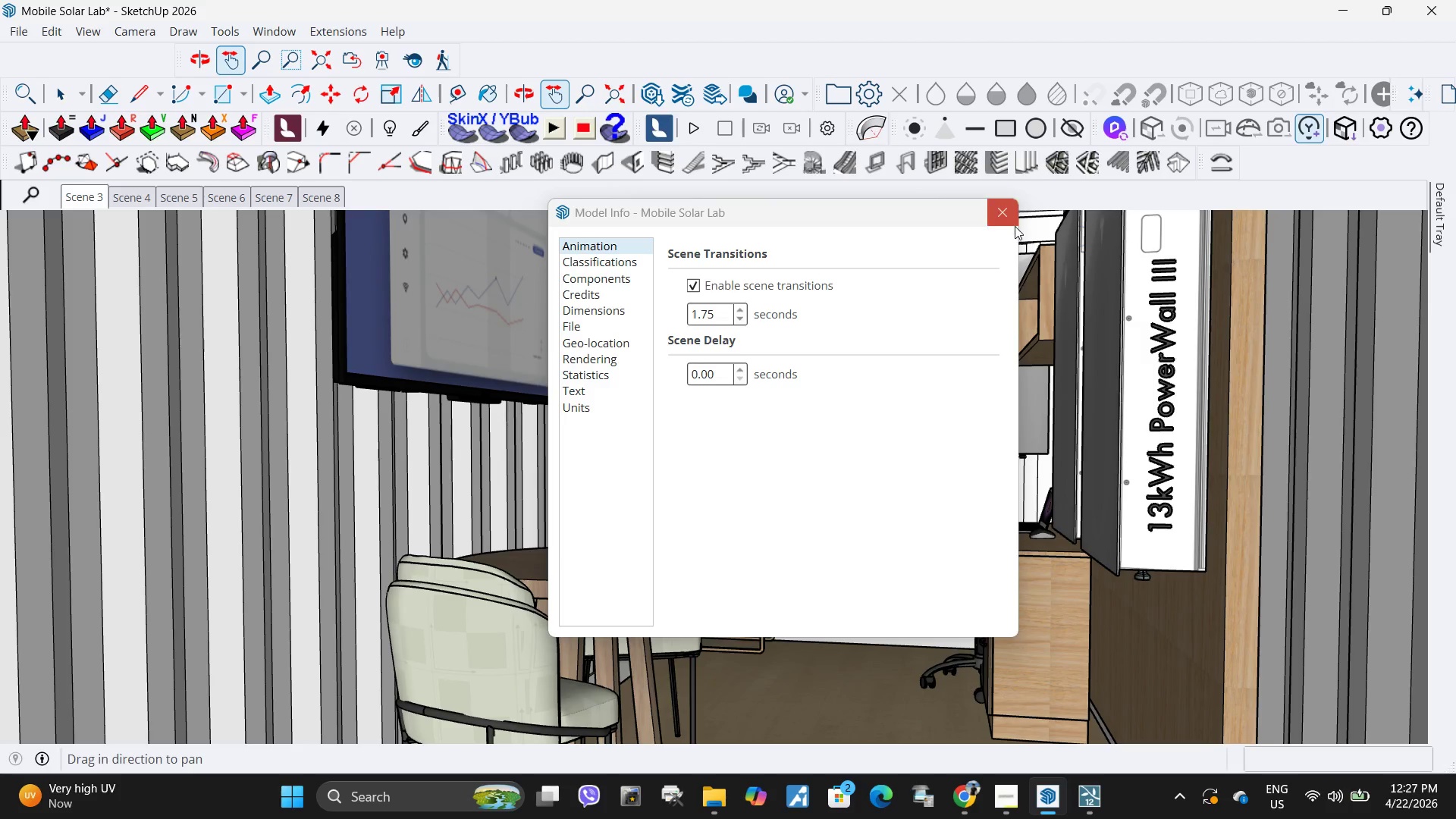 
left_click([1007, 213])
 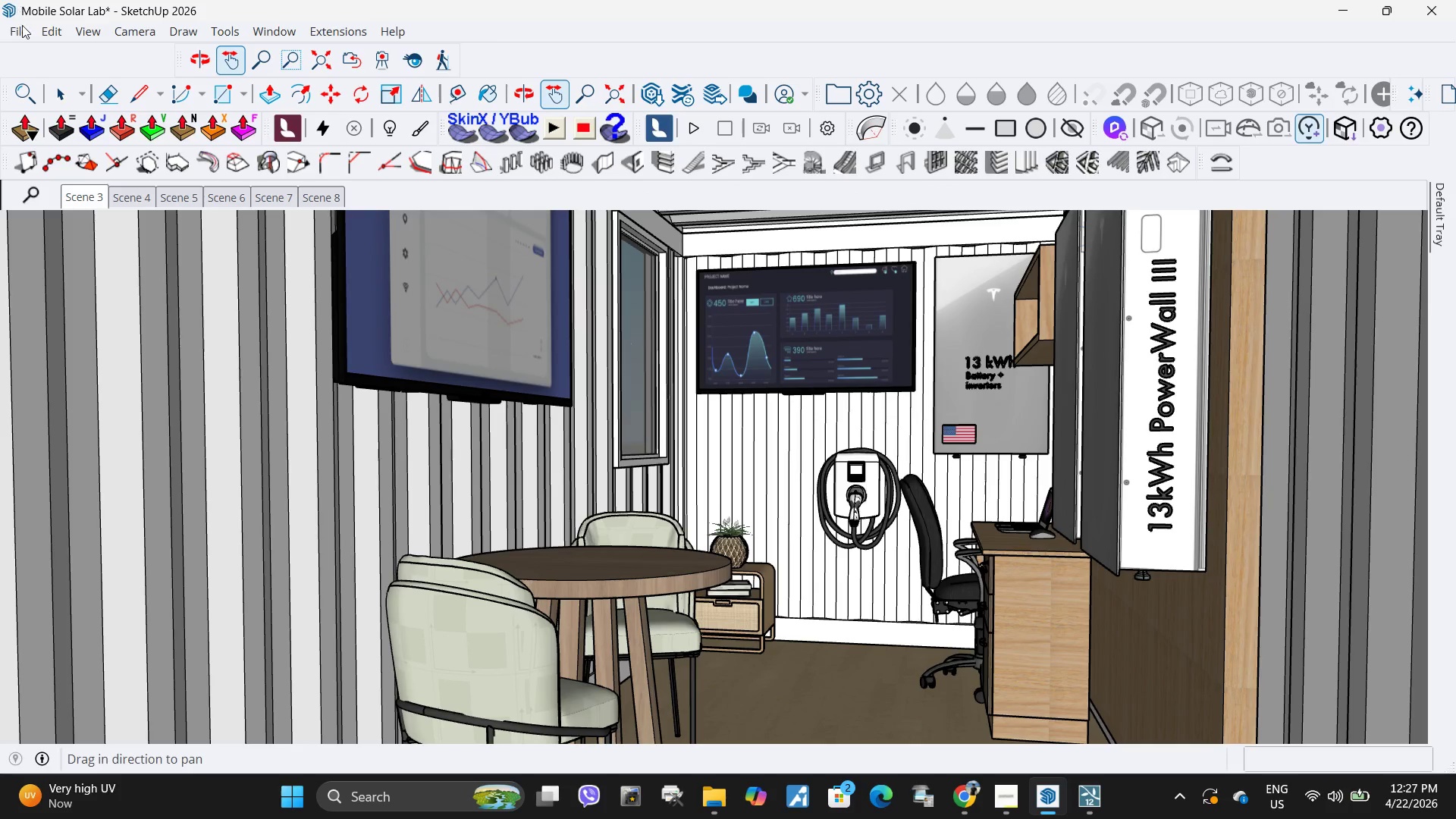 
left_click([22, 26])
 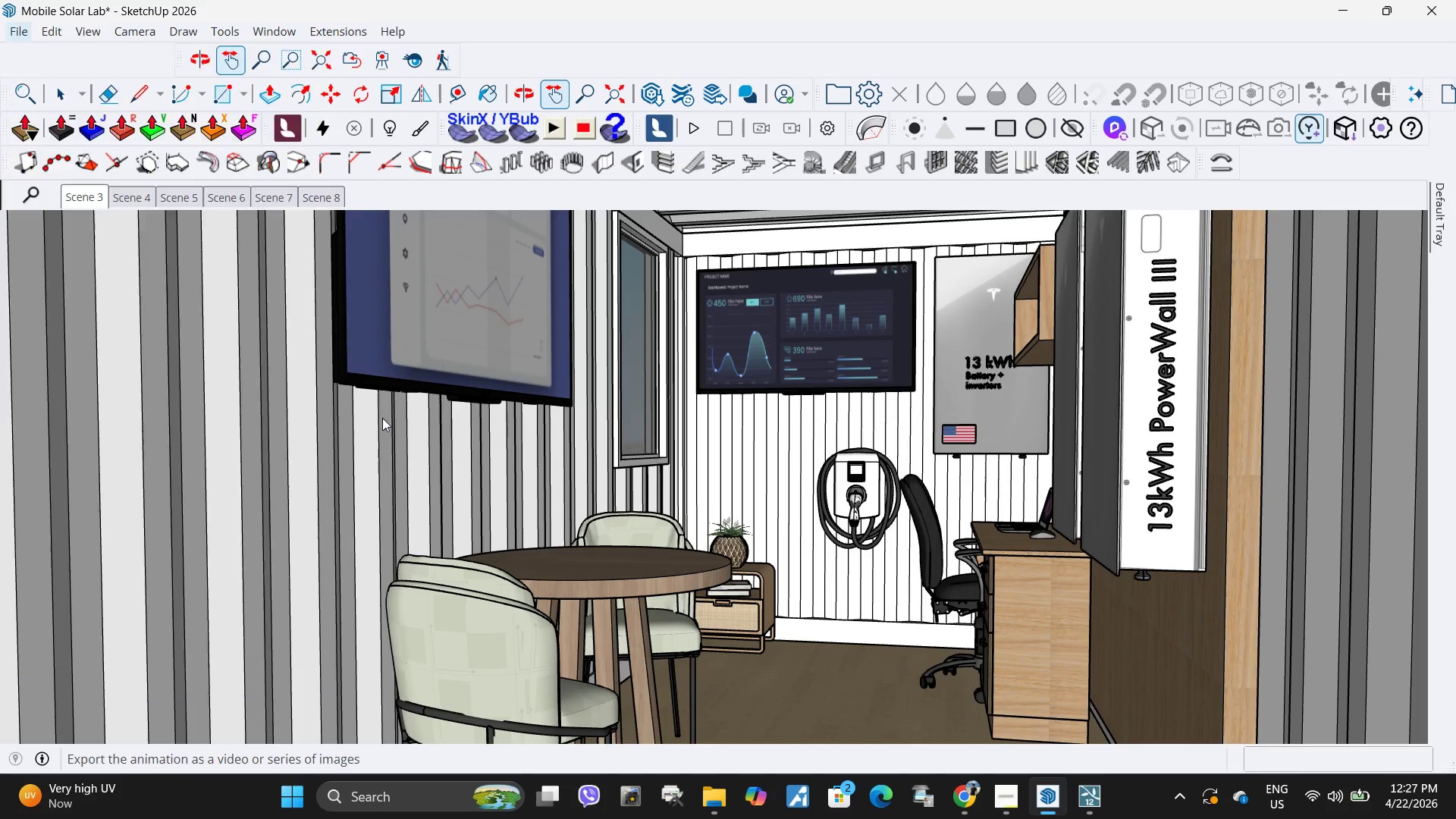 
scroll: coordinate [703, 565], scroll_direction: down, amount: 7.0
 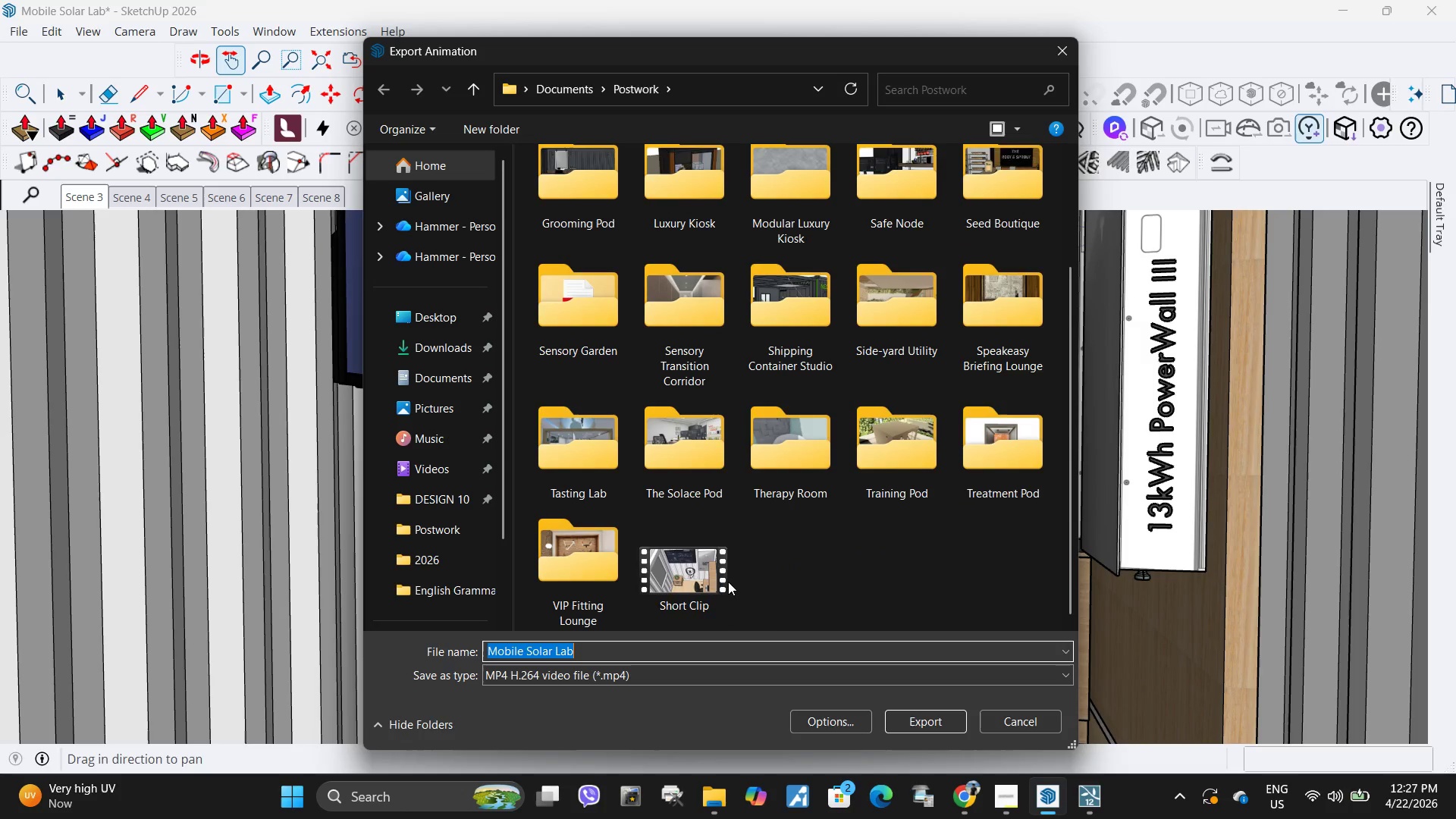 
left_click([711, 581])
 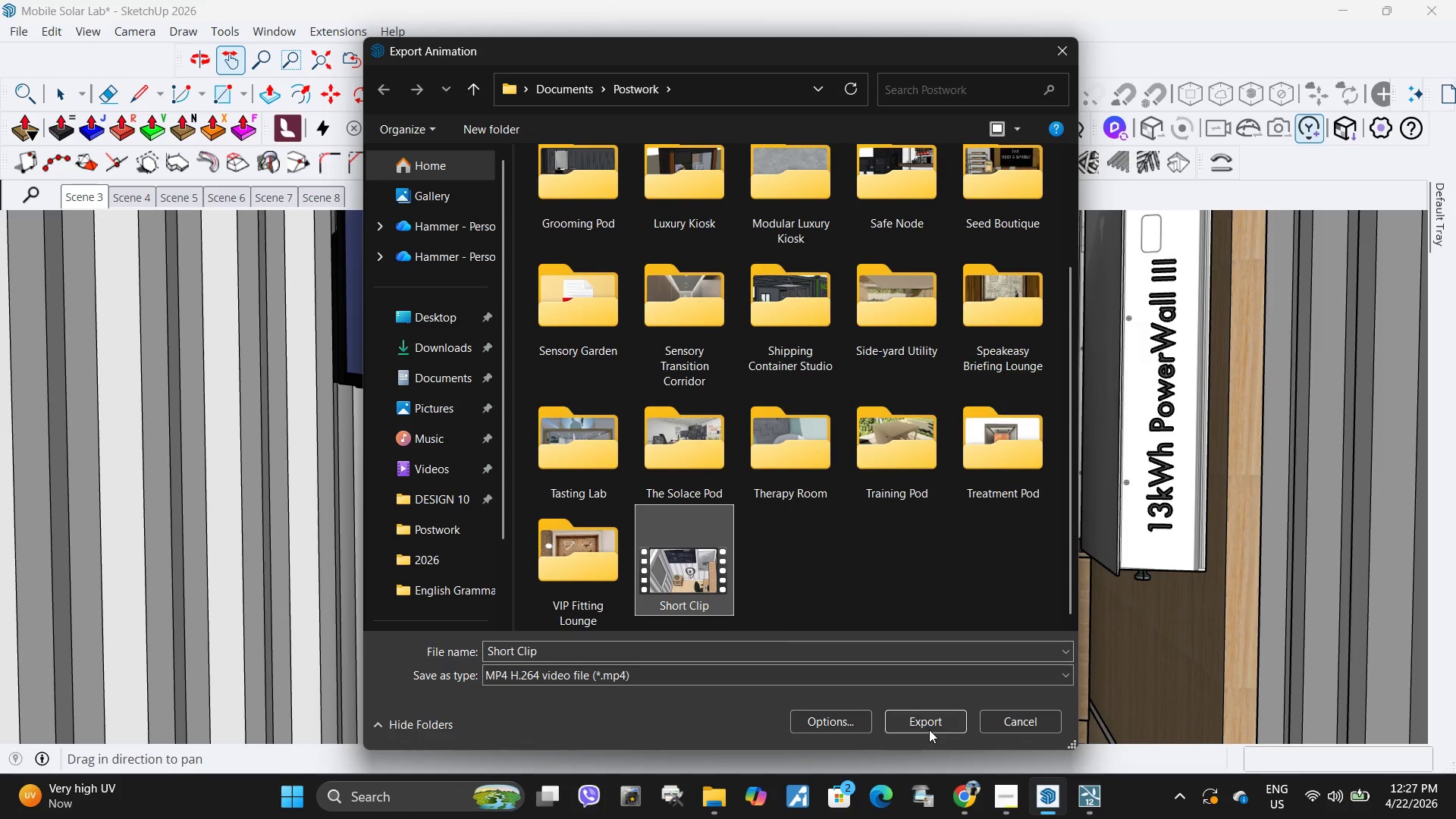 
left_click([927, 723])
 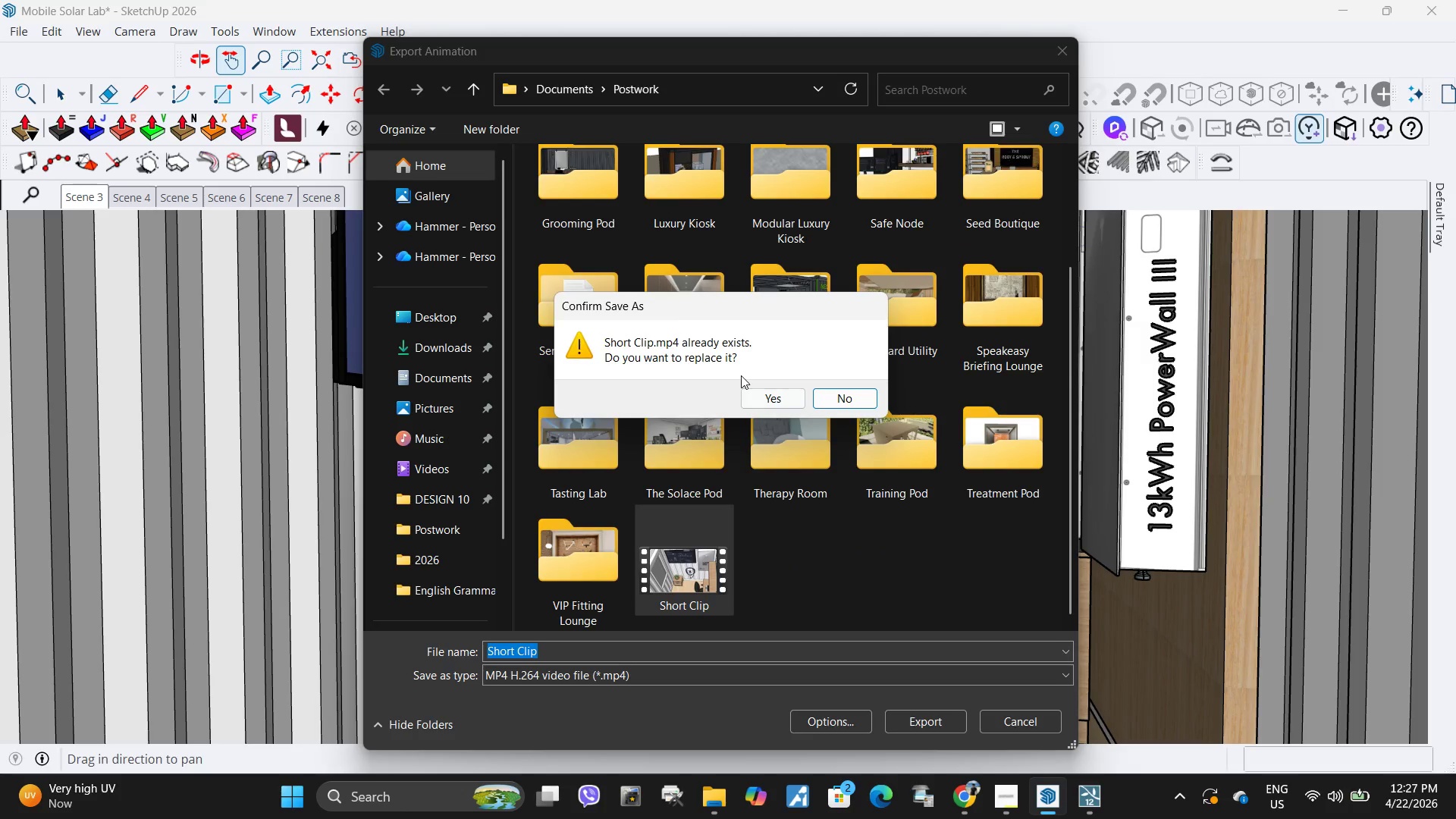 
left_click([756, 394])
 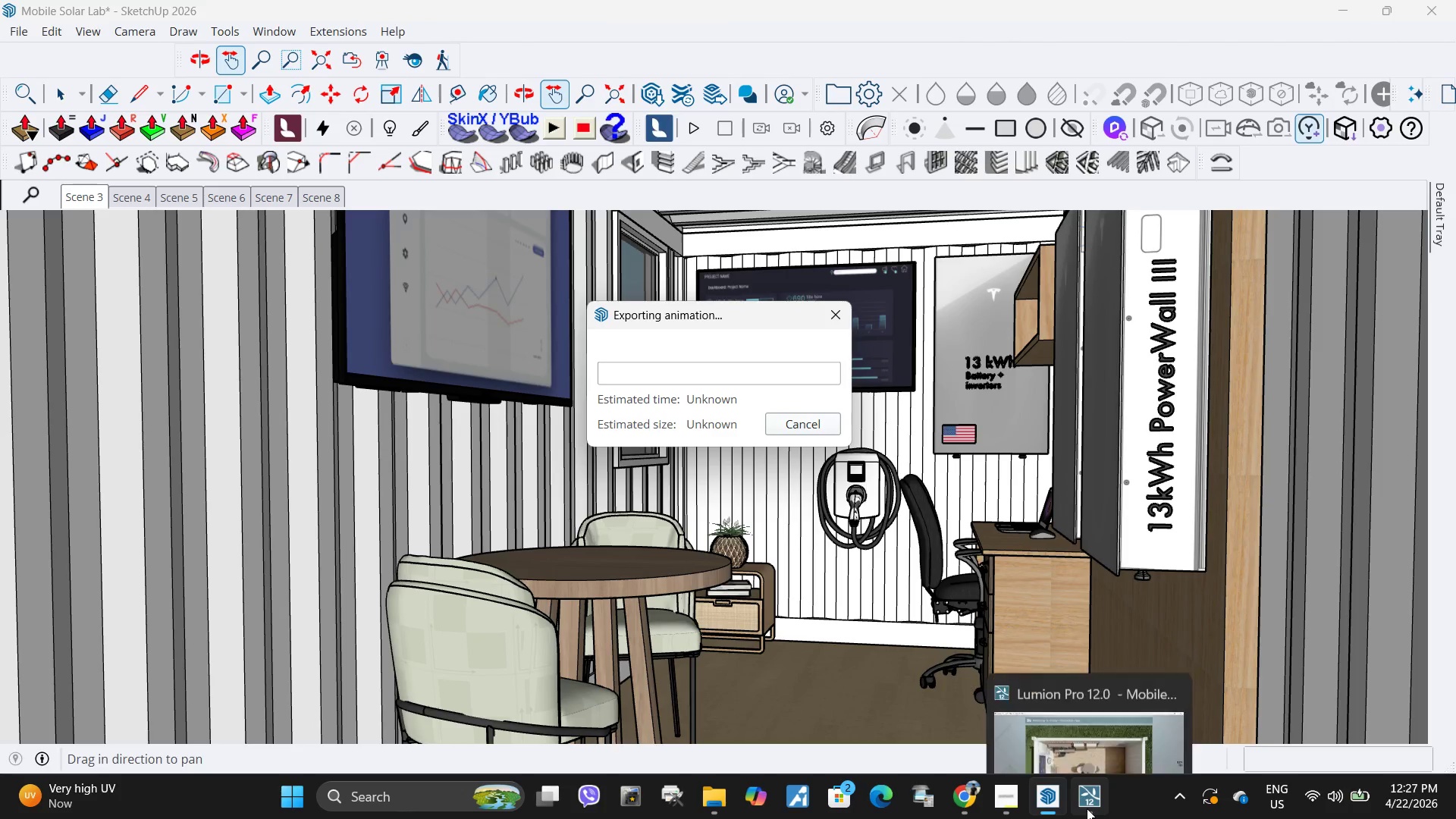 
left_click([1087, 808])
 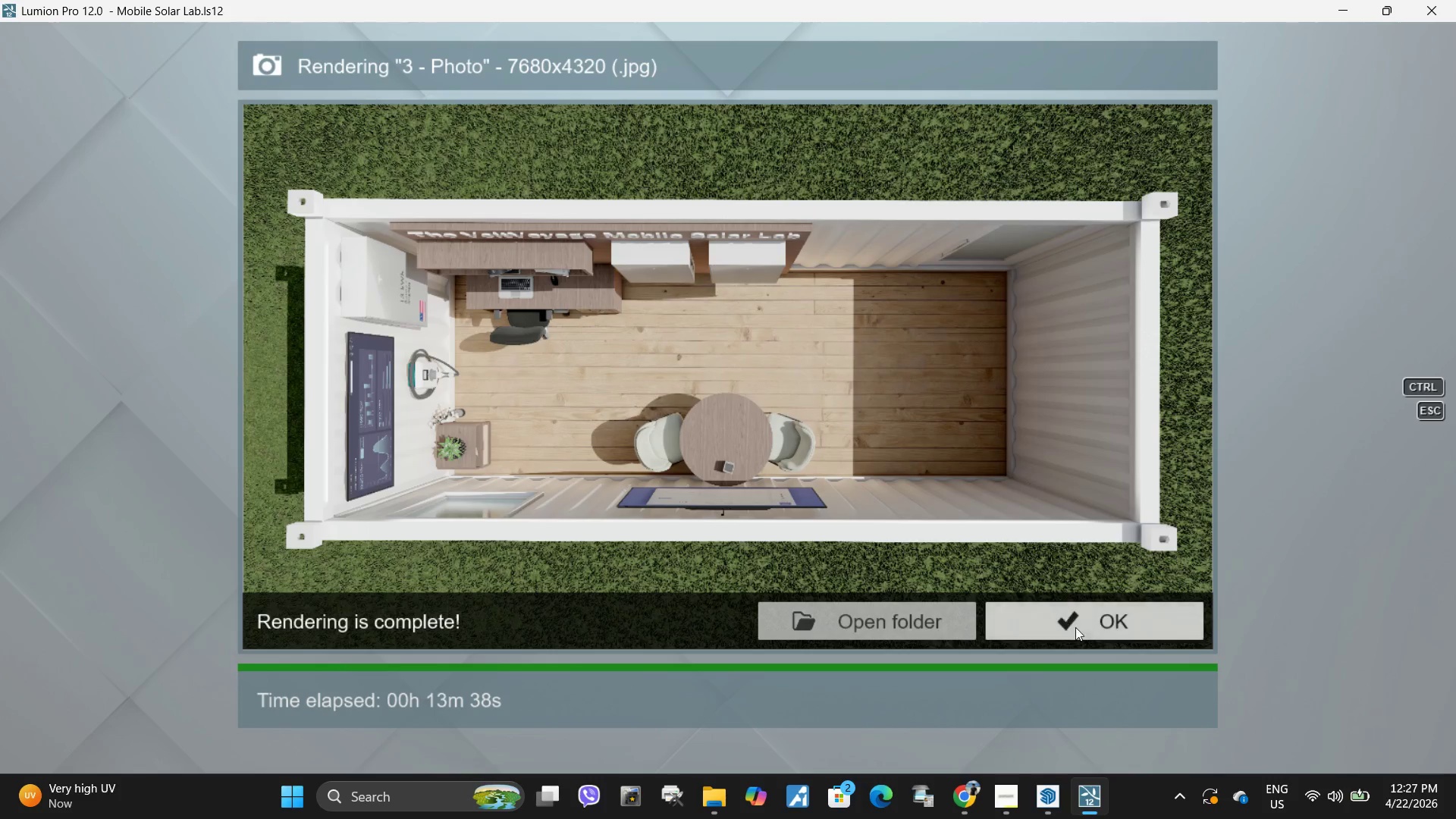 
left_click([1078, 632])
 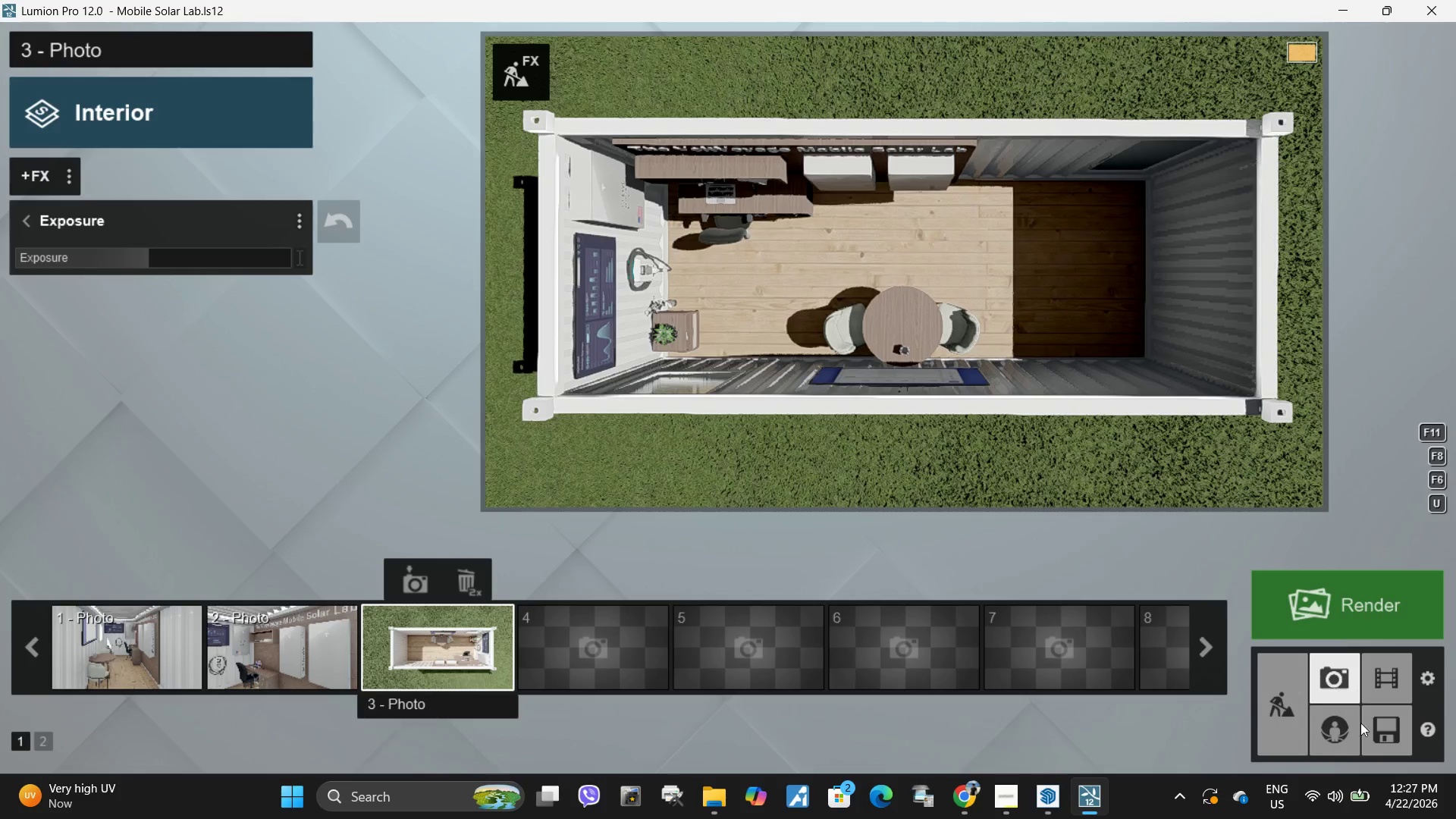 
left_click([1407, 736])
 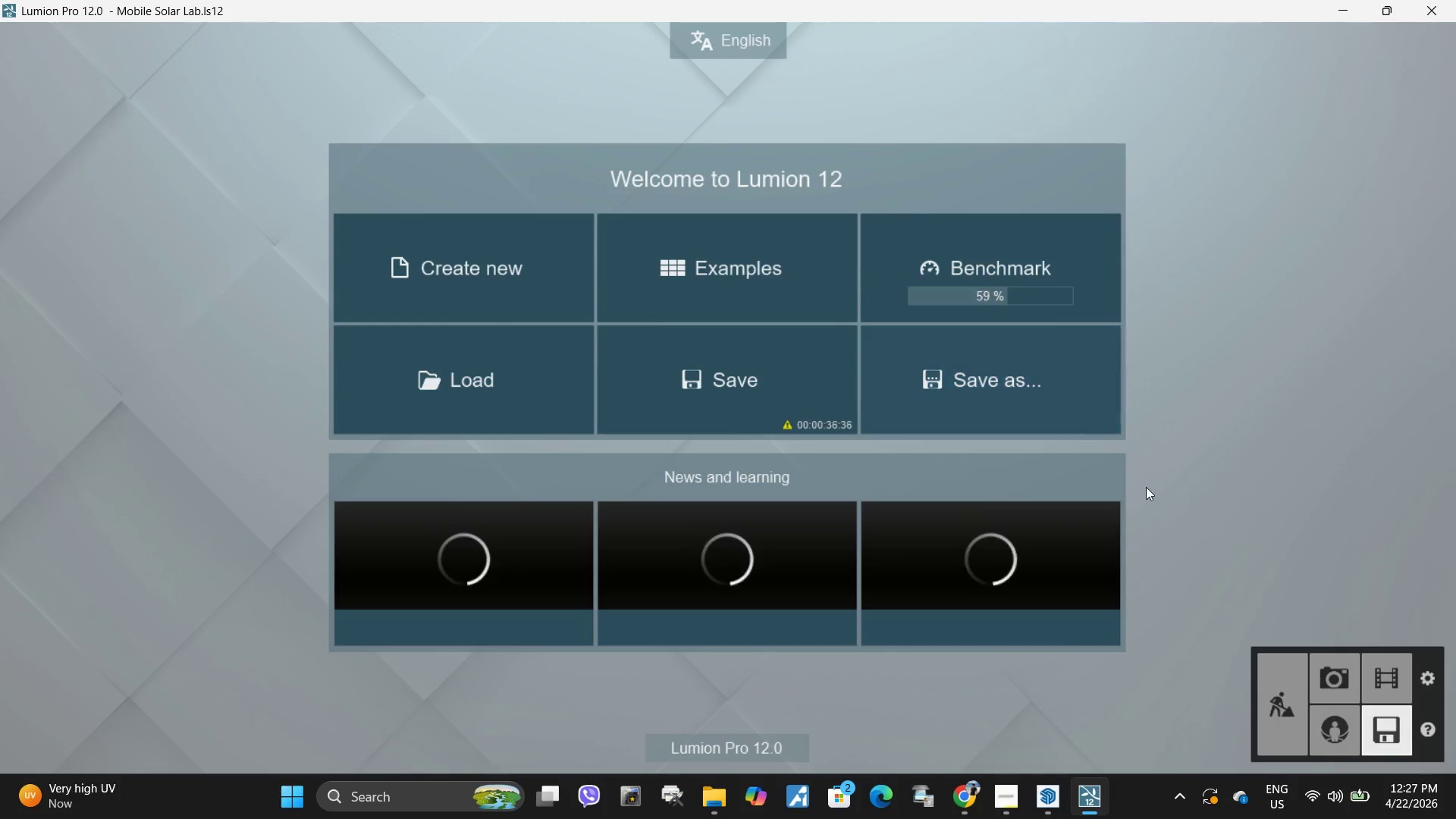 
left_click([795, 400])
 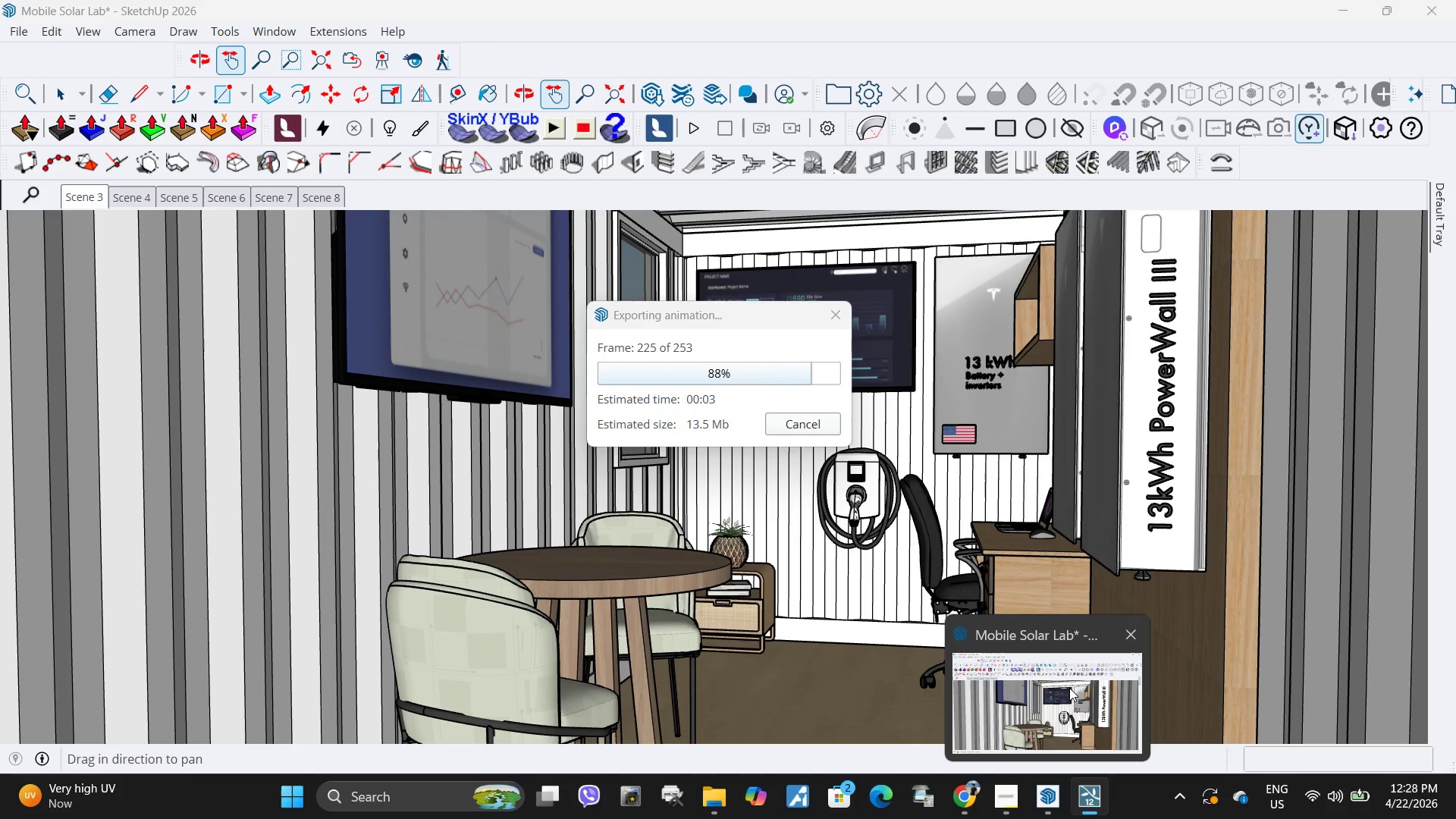 
wait(25.17)
 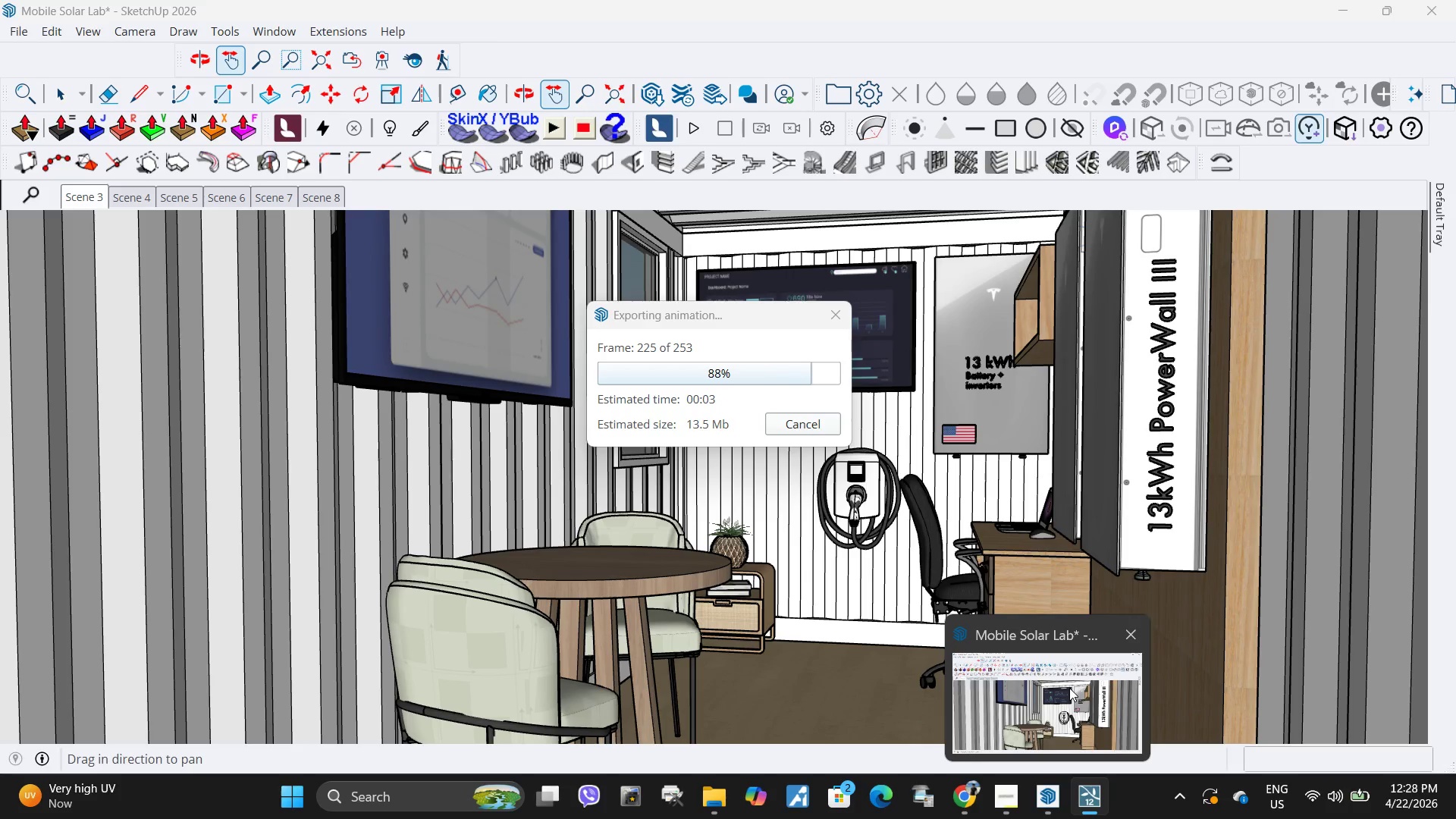 
left_click([714, 811])
 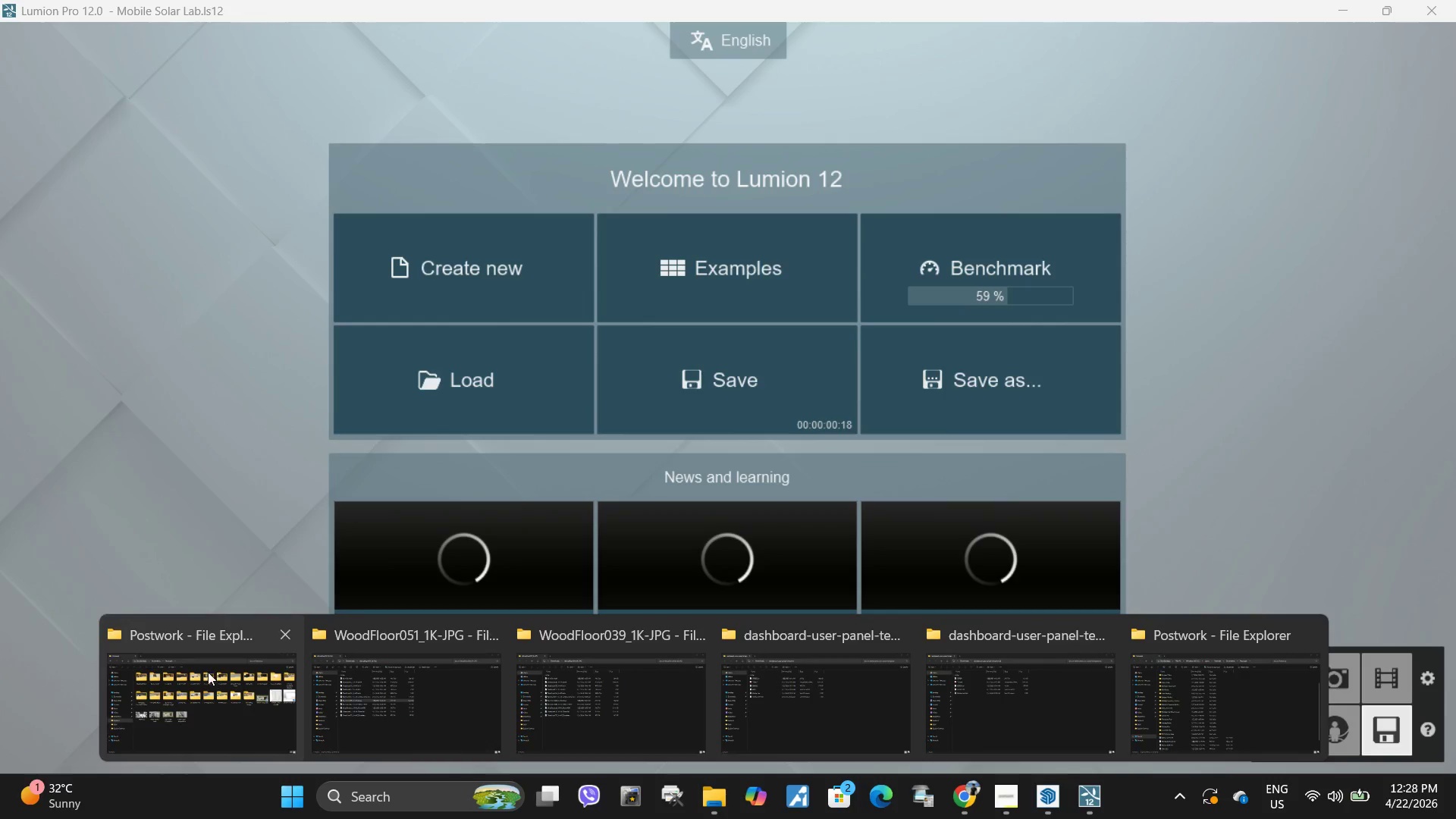 
left_click([206, 673])
 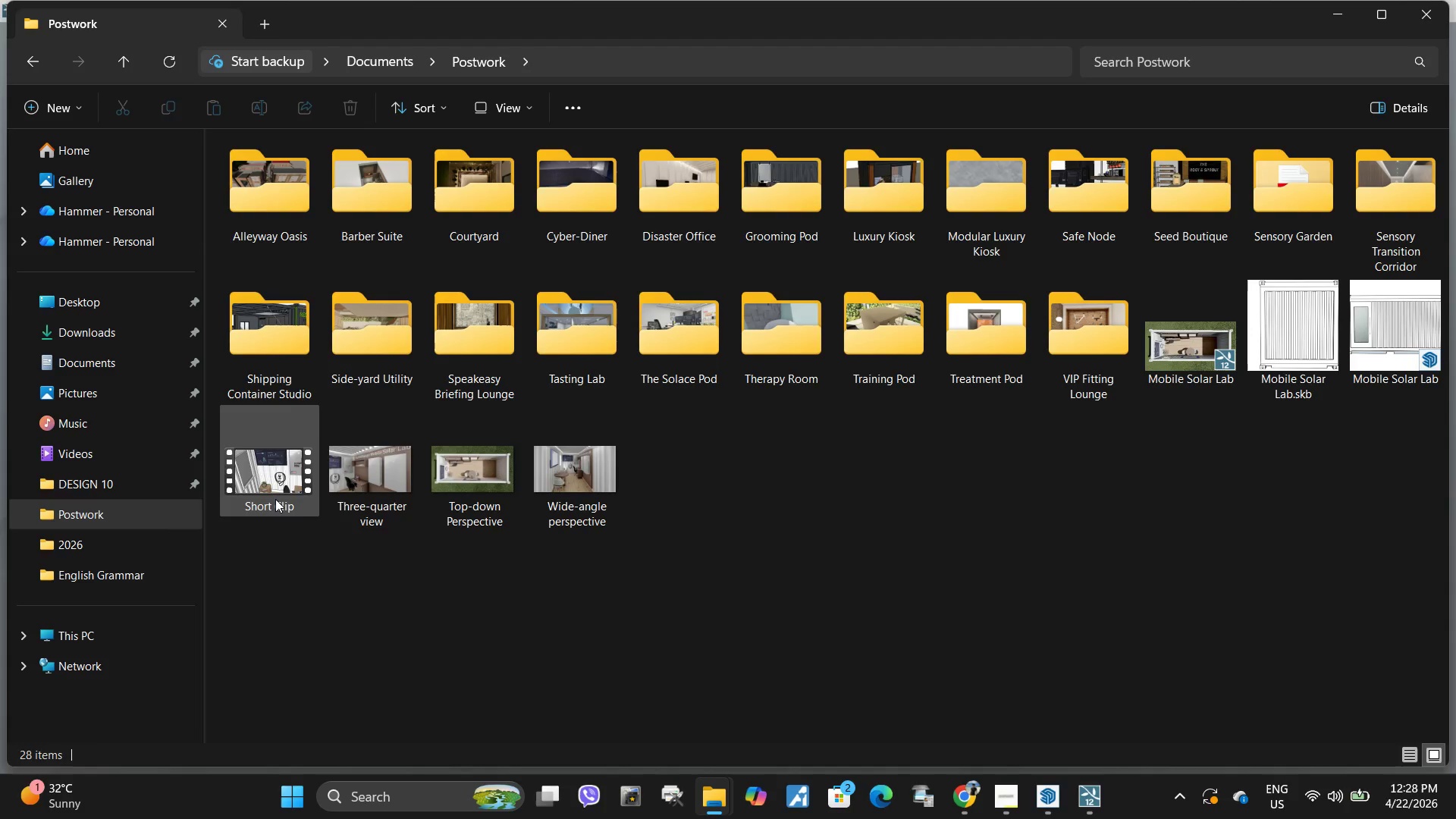 
double_click([275, 499])
 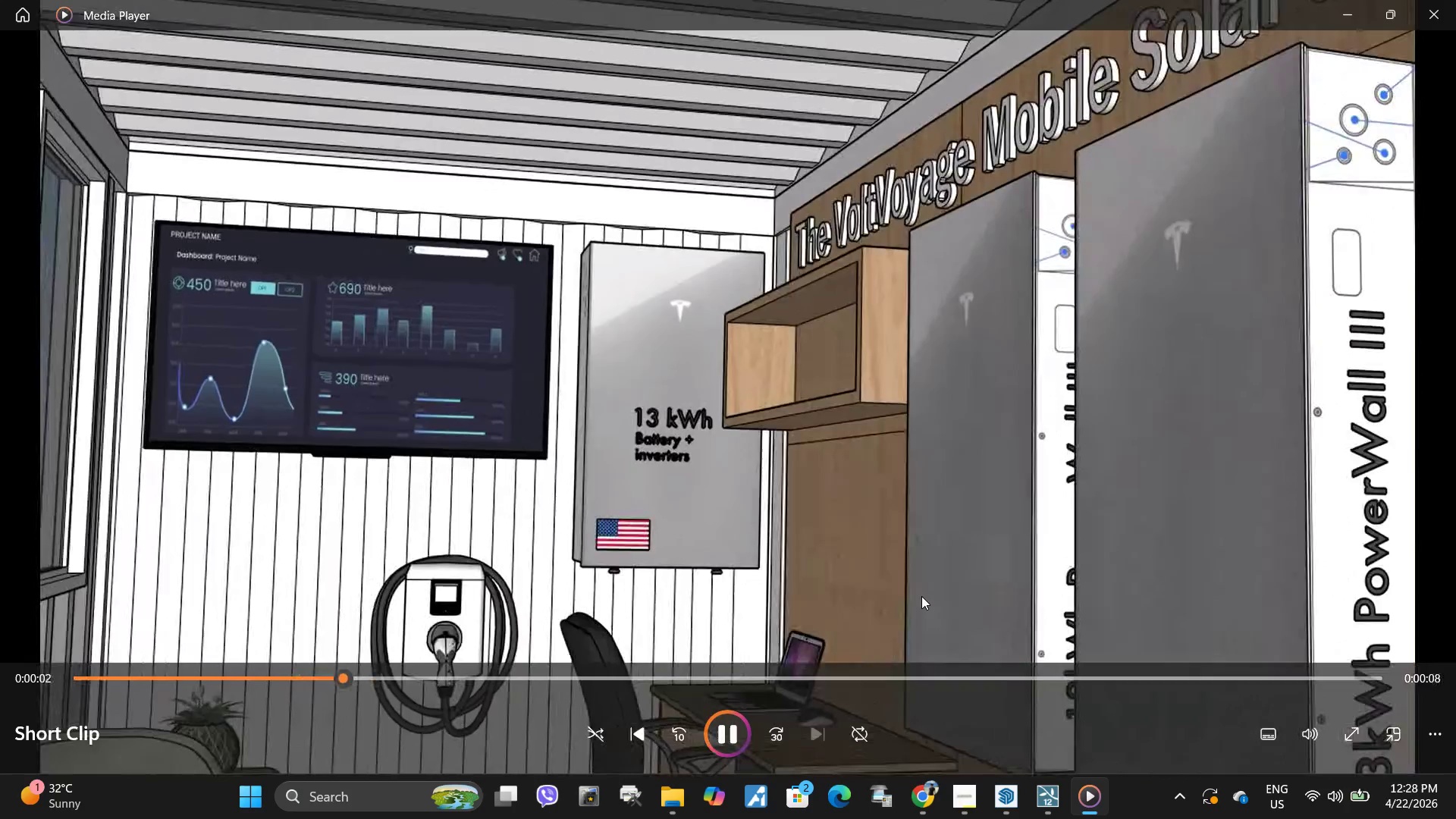 
wait(9.22)
 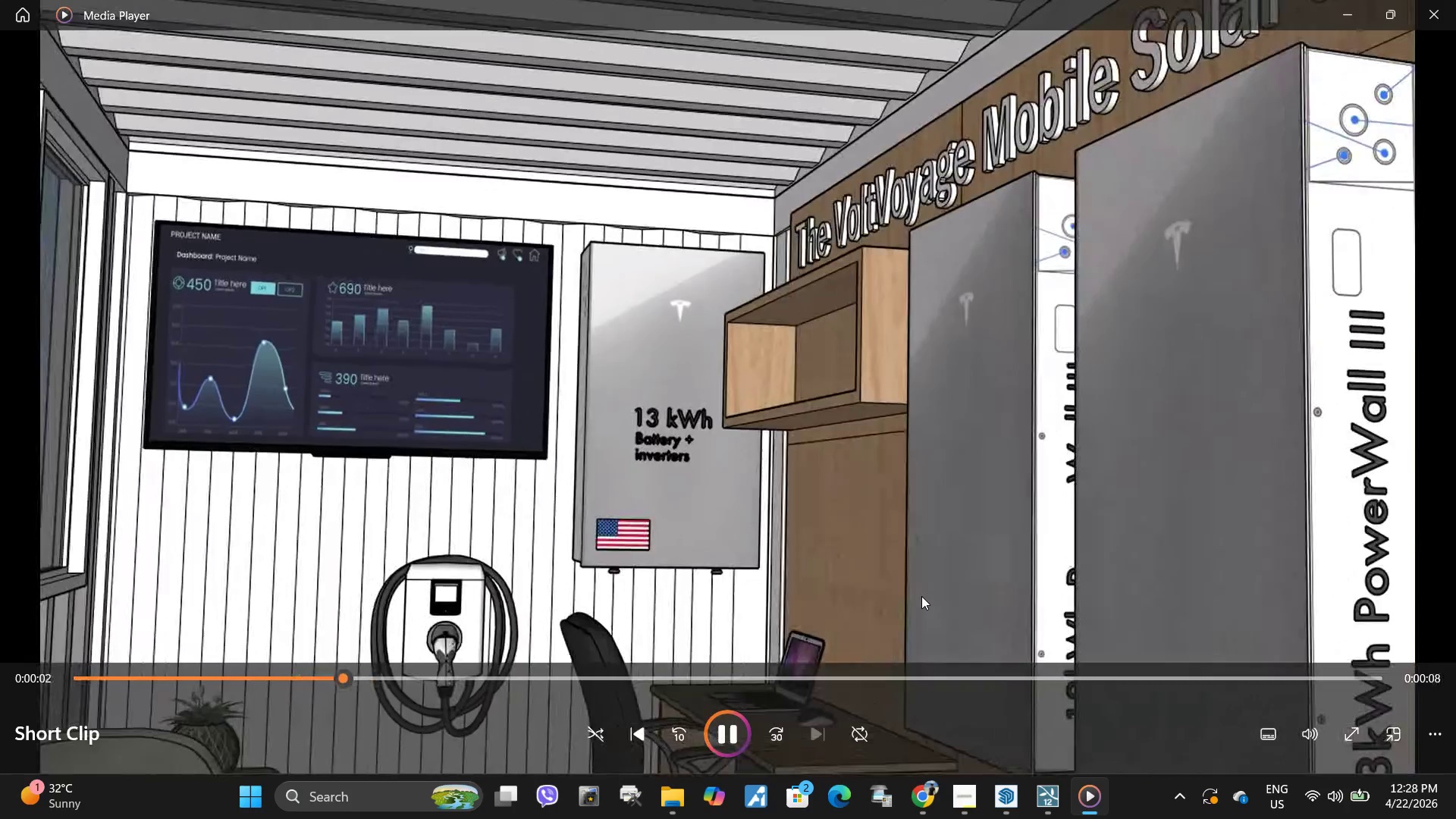 
mouse_move([1443, 811])
 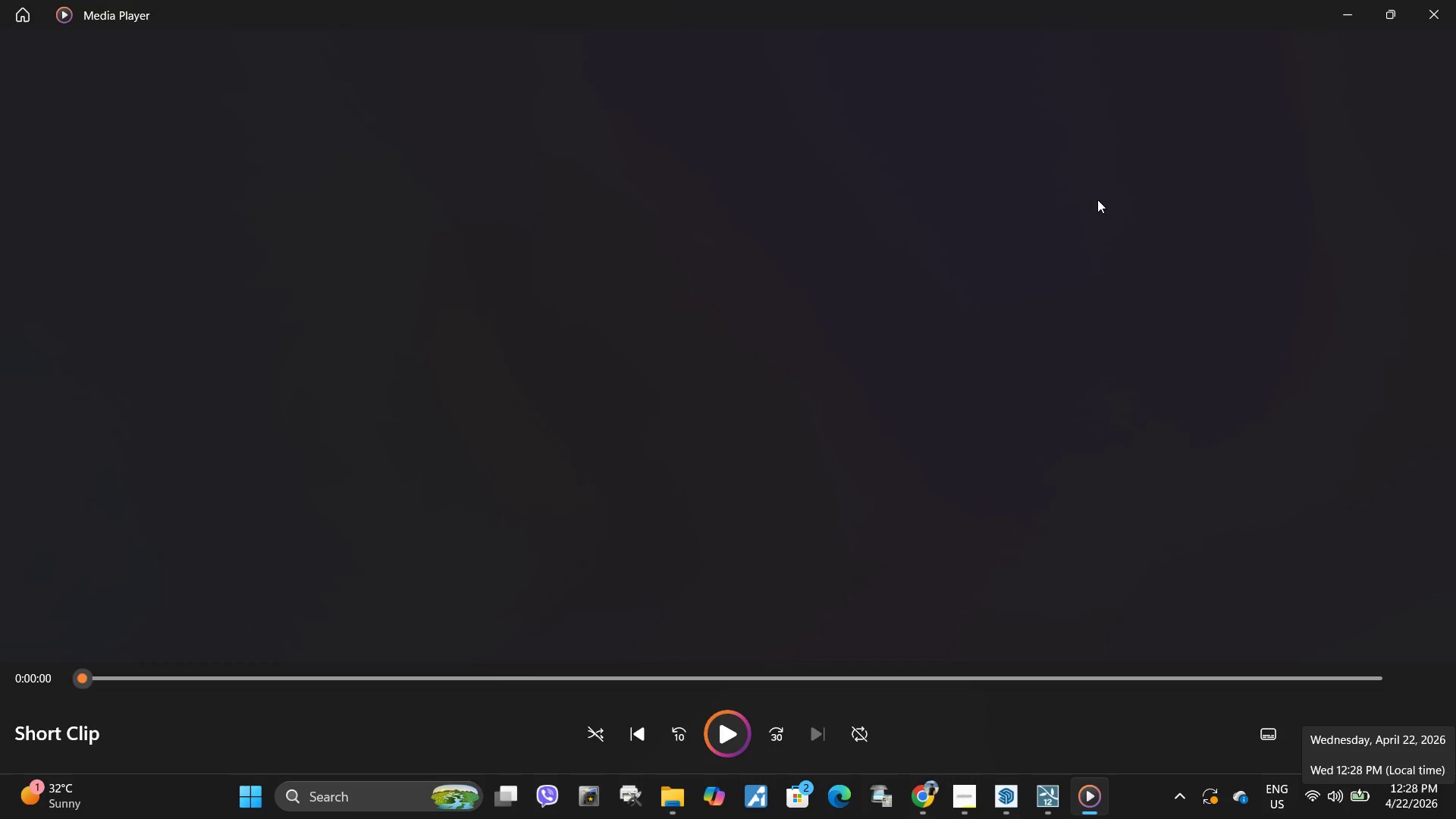 
left_click([1058, 293])
 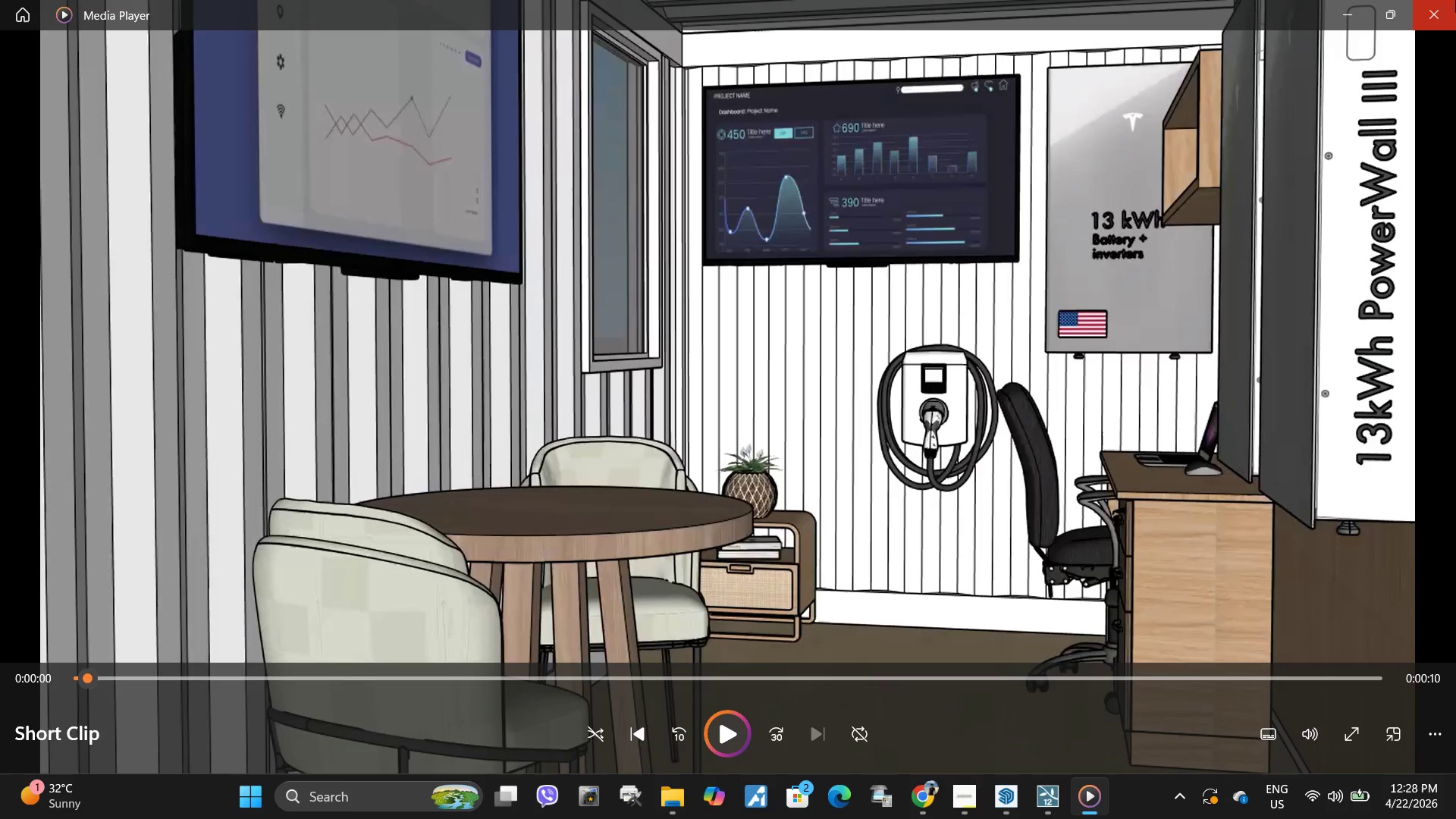 
left_click([1455, 0])
 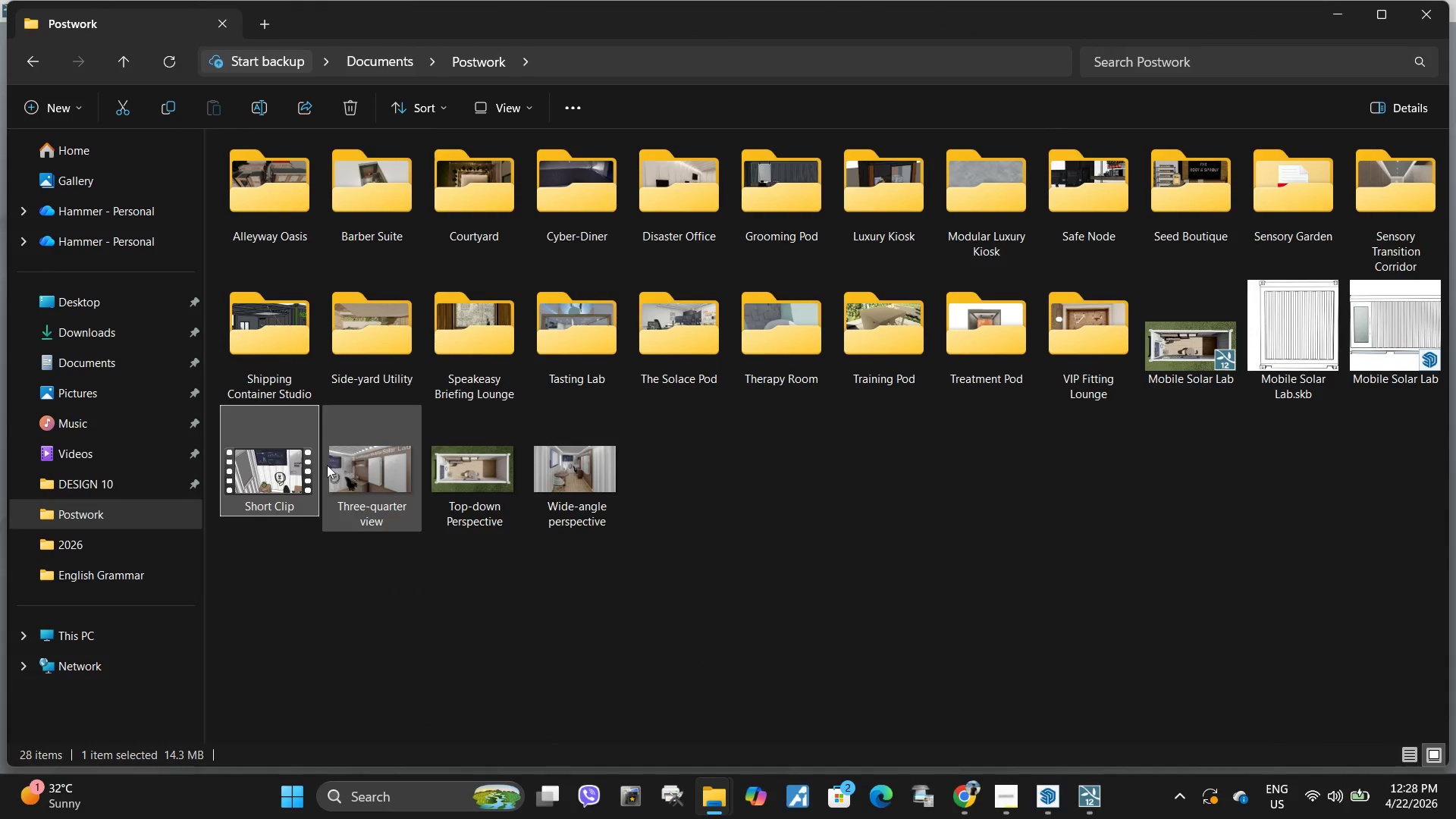 
double_click([278, 462])
 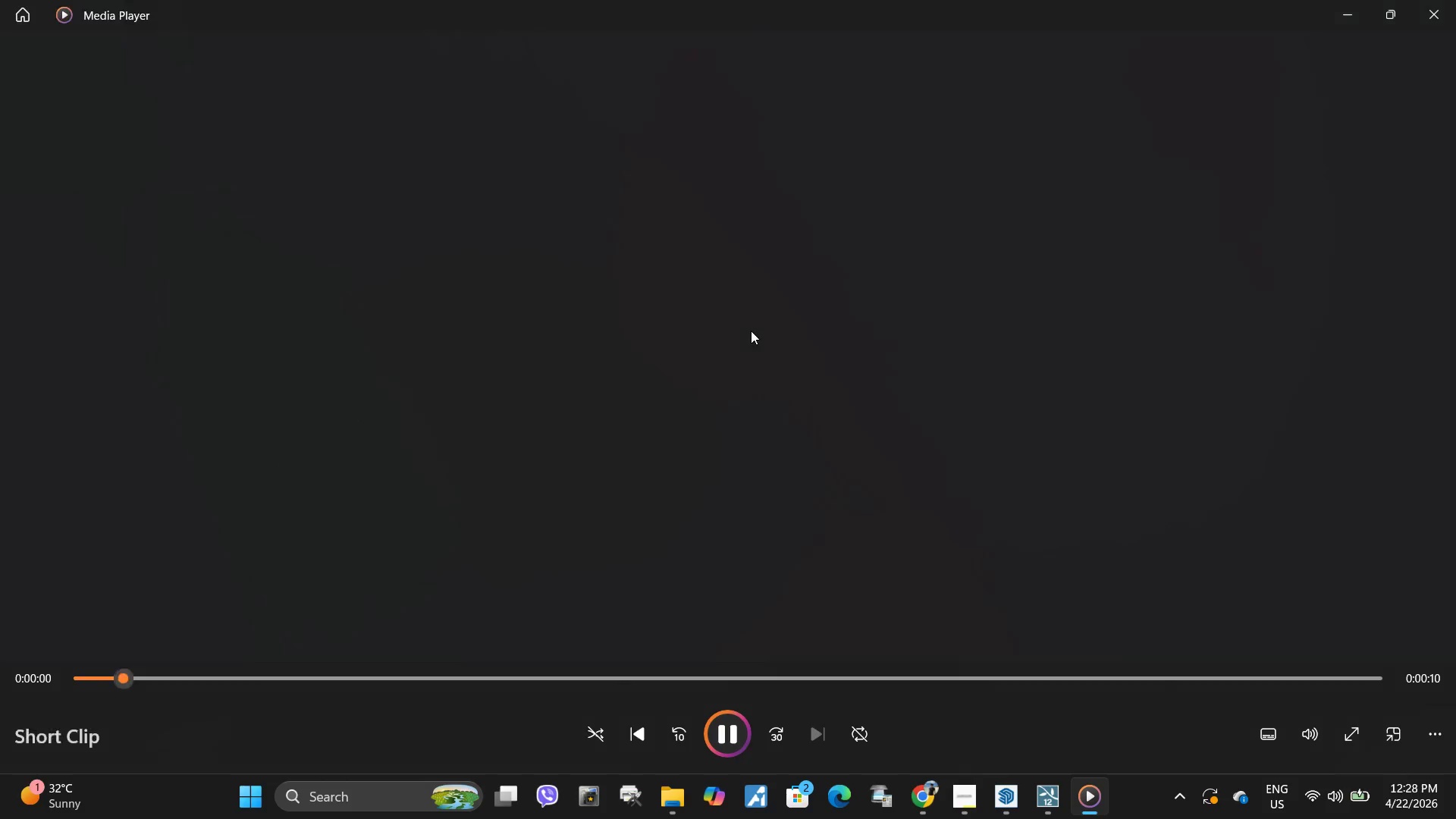 
left_click([743, 361])
 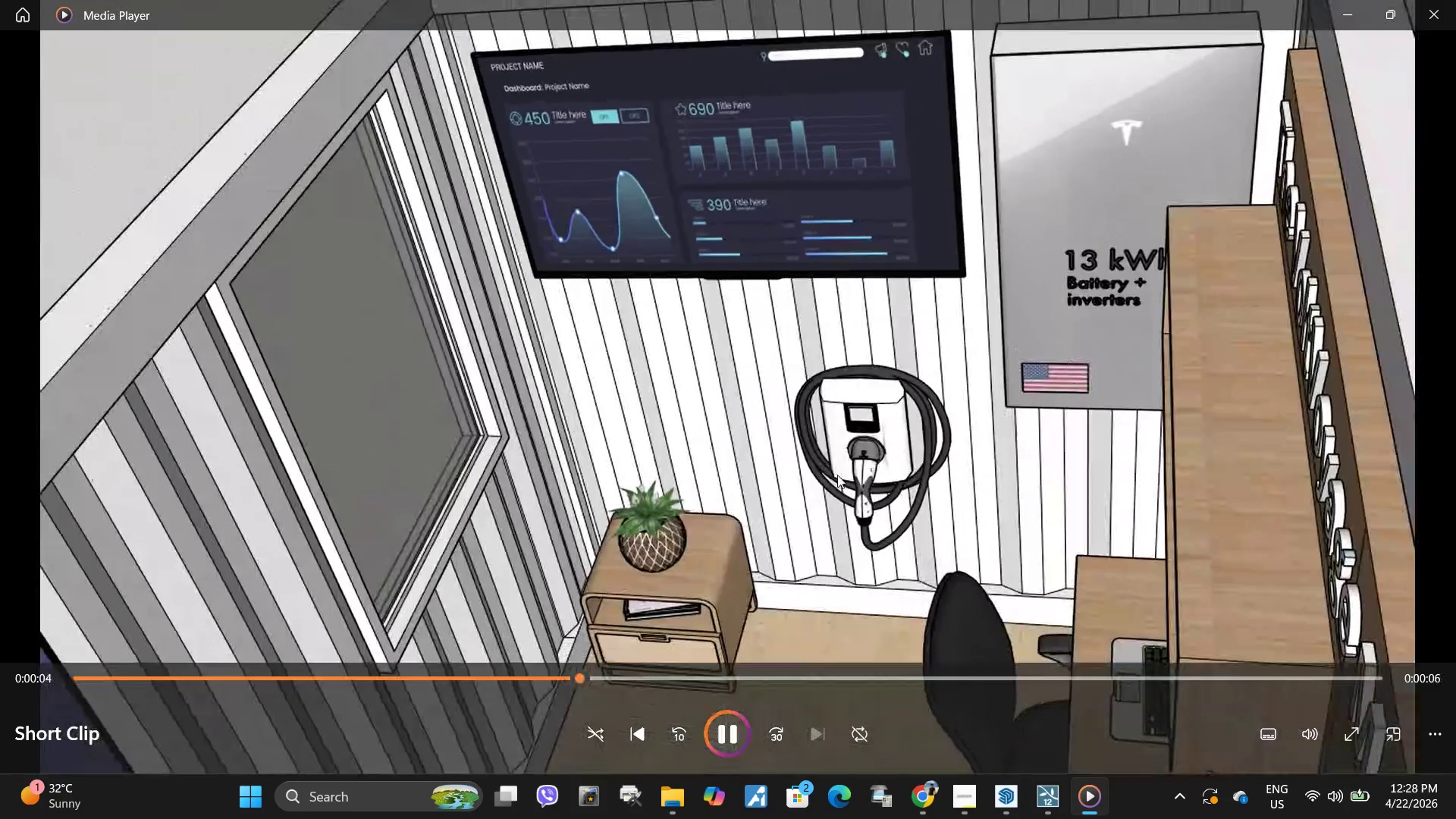 
wait(8.25)
 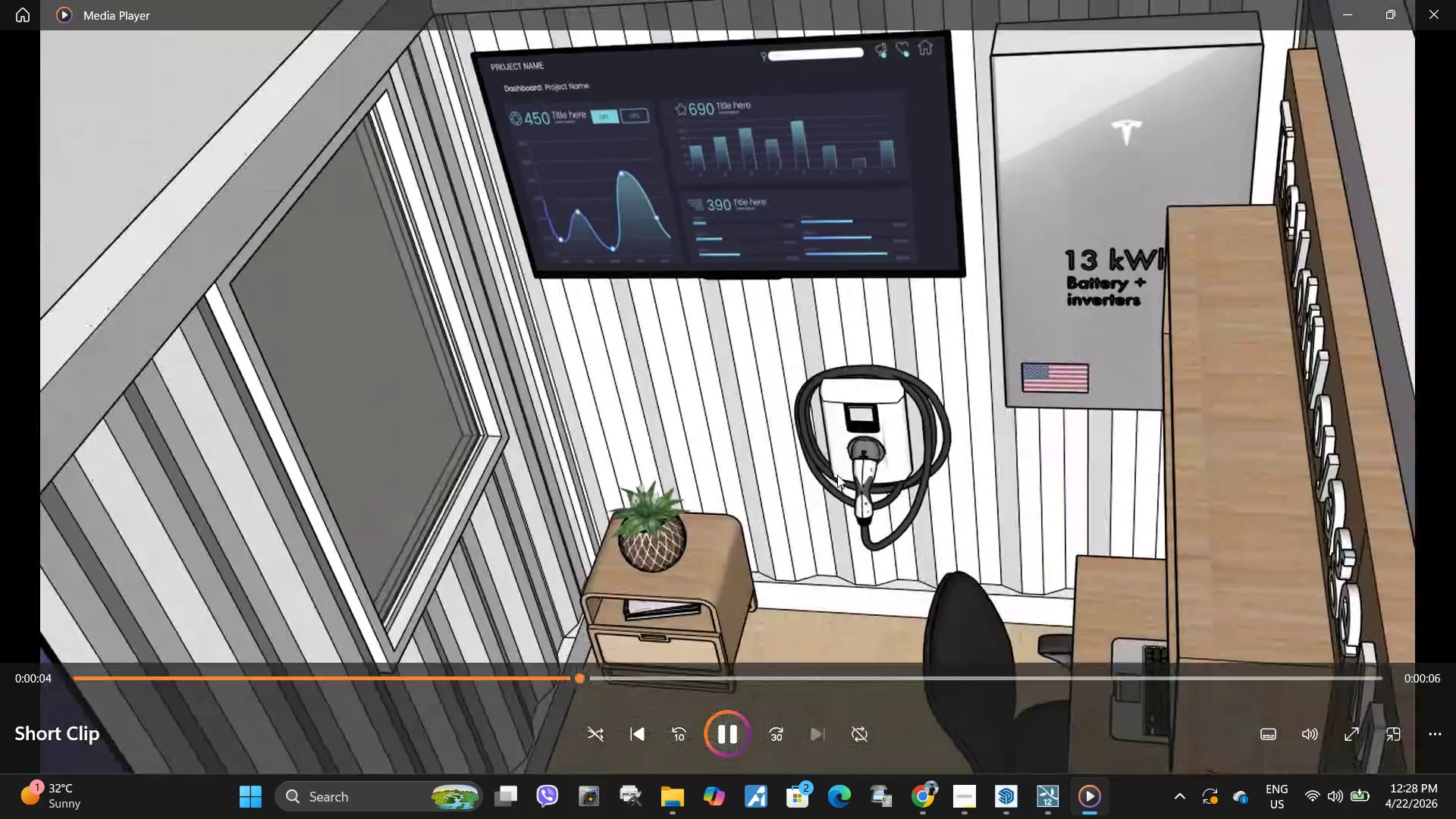 
left_click([1455, 0])
 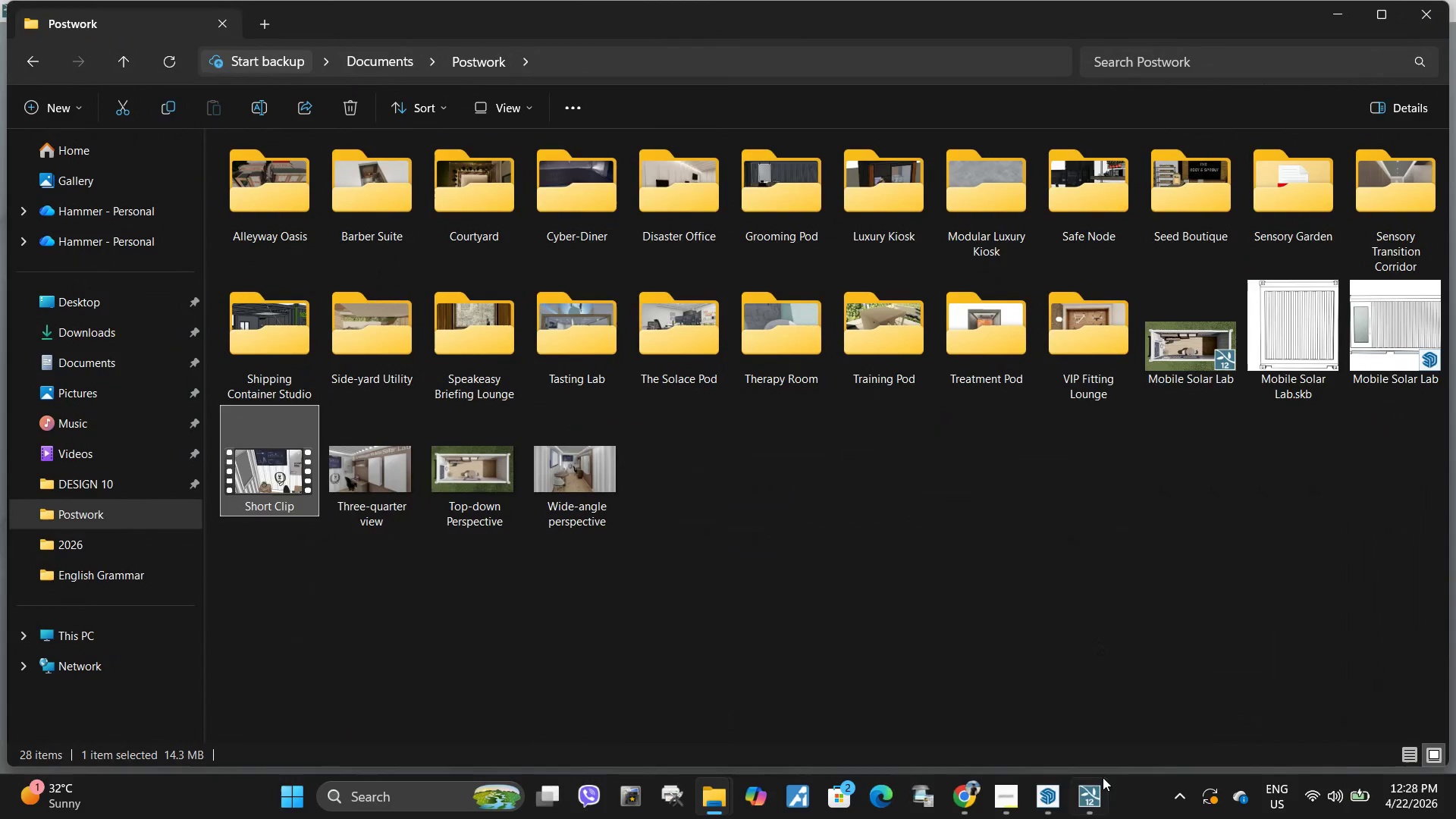 
left_click([1040, 790])
 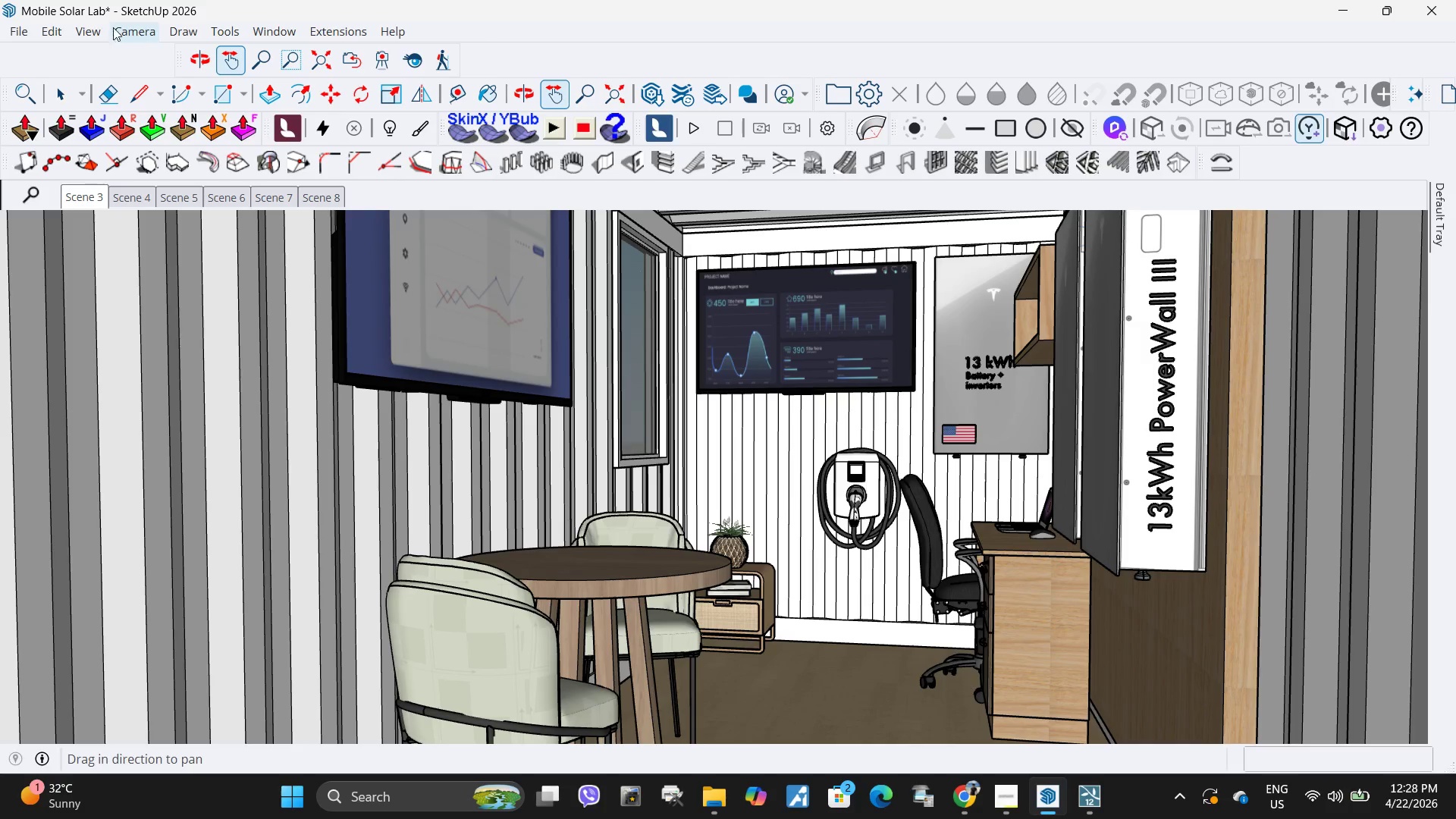 
key(Space)
 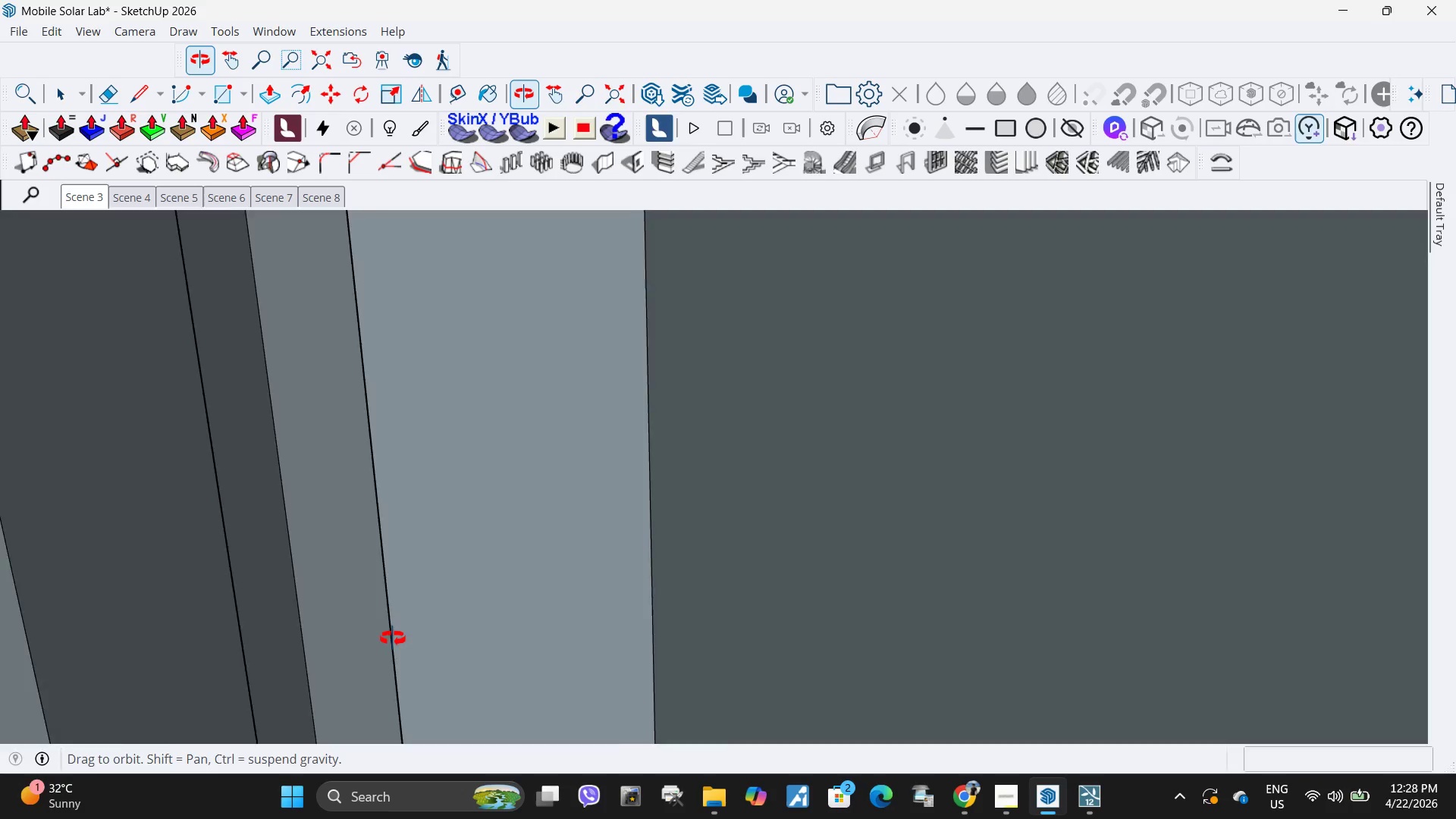 
wait(5.62)
 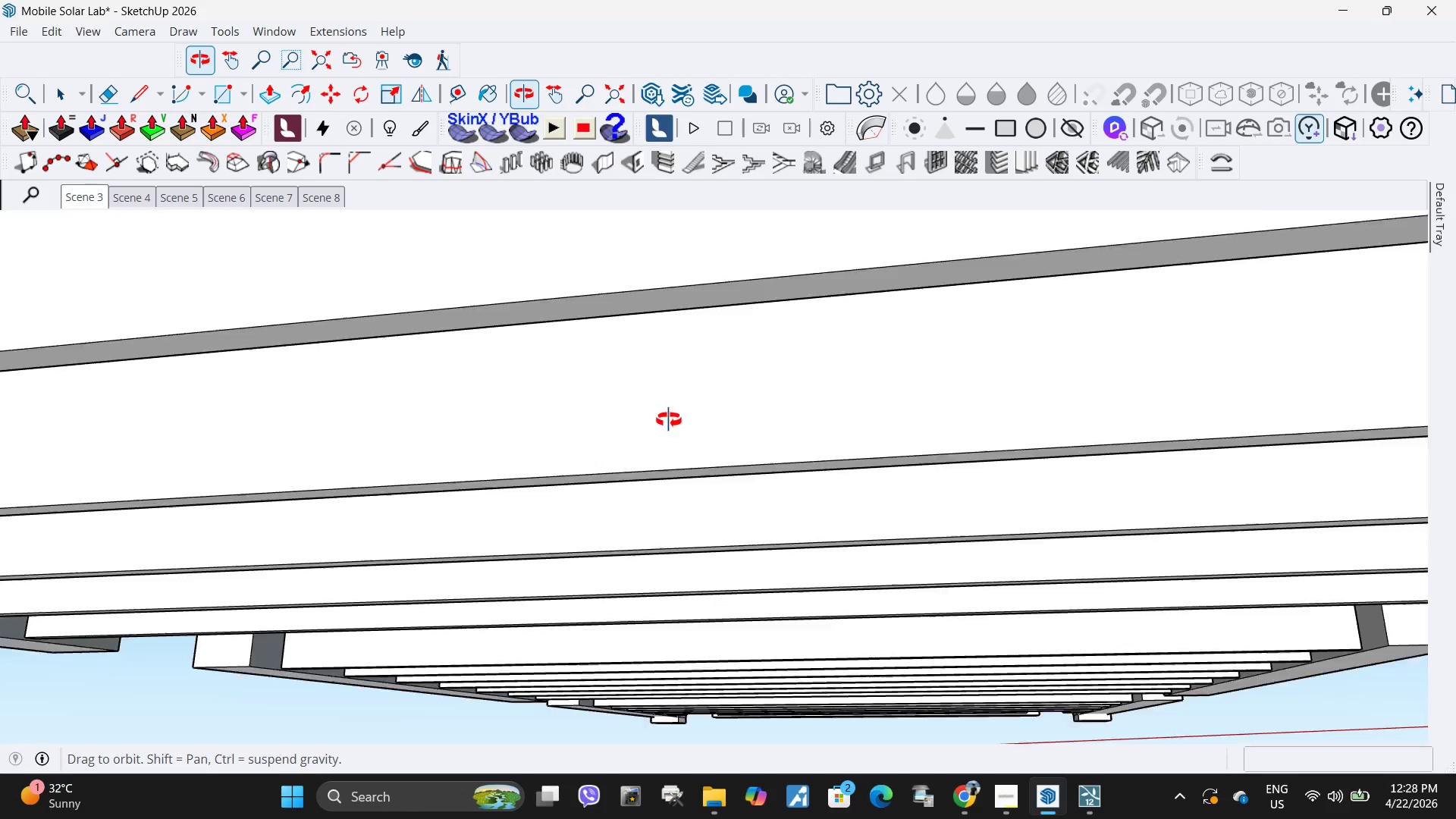 
left_click_drag(start_coordinate=[1115, 509], to_coordinate=[504, 443])
 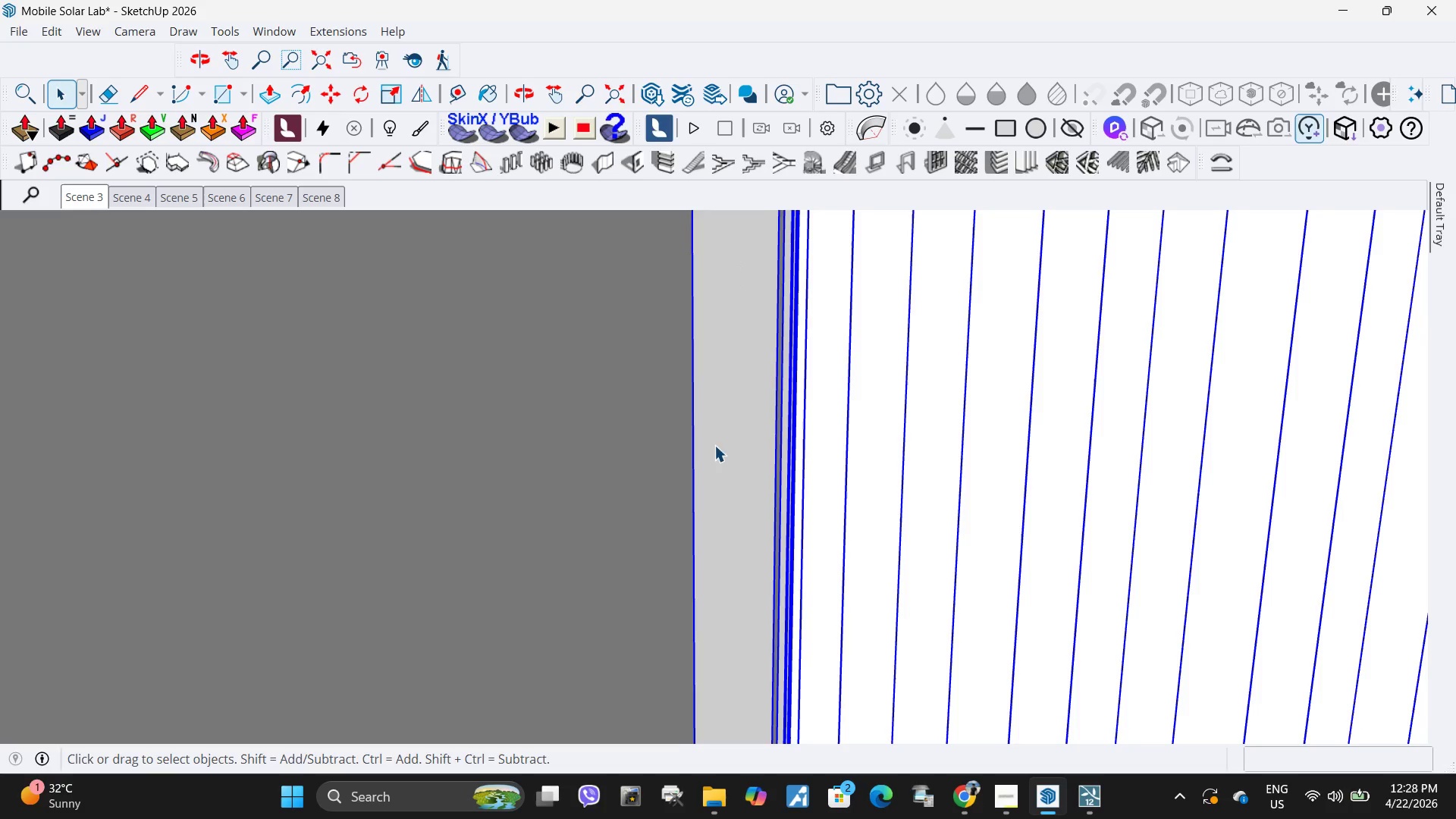 
scroll: coordinate [559, 408], scroll_direction: down, amount: 3.0
 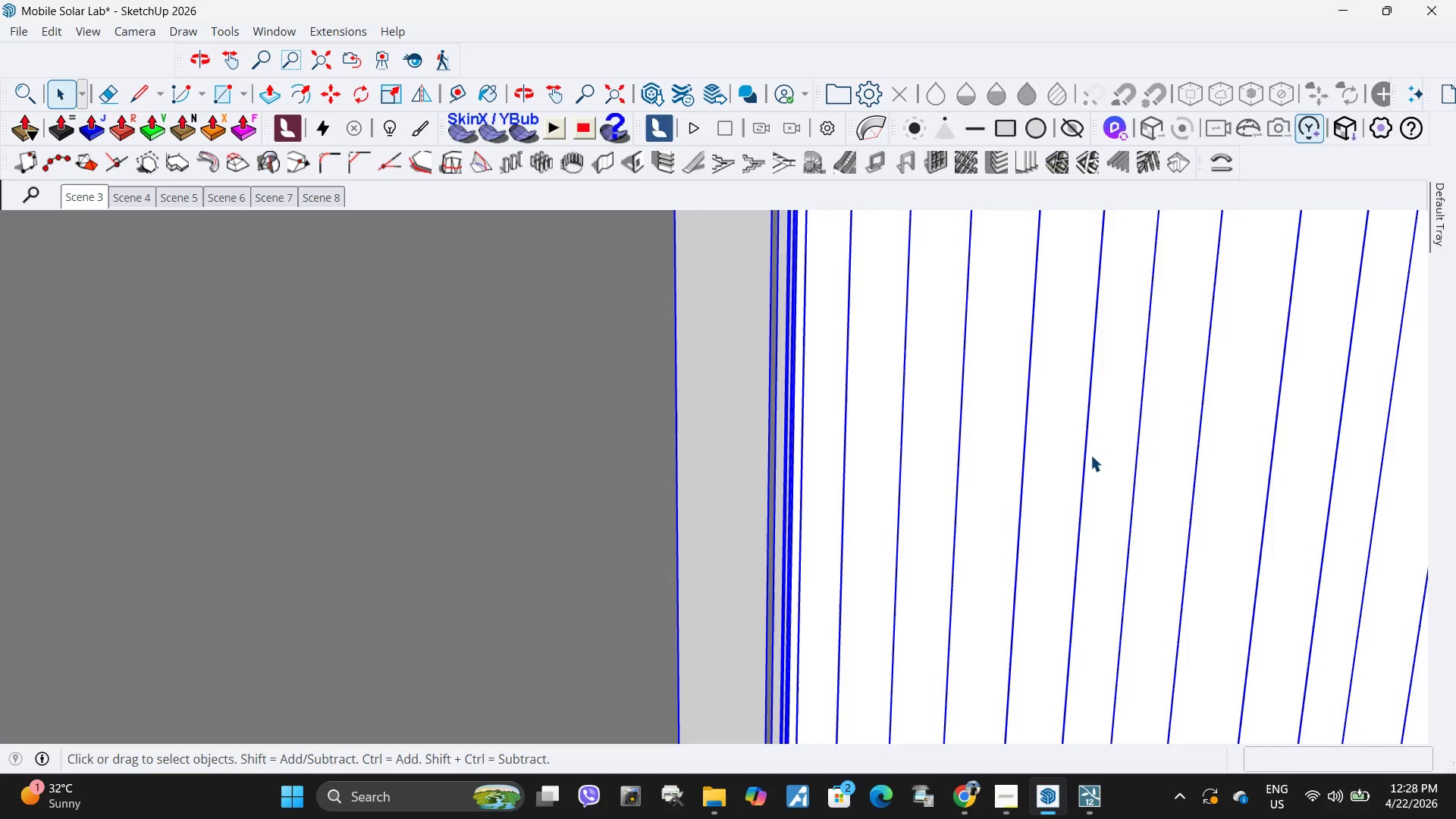 
key(H)
 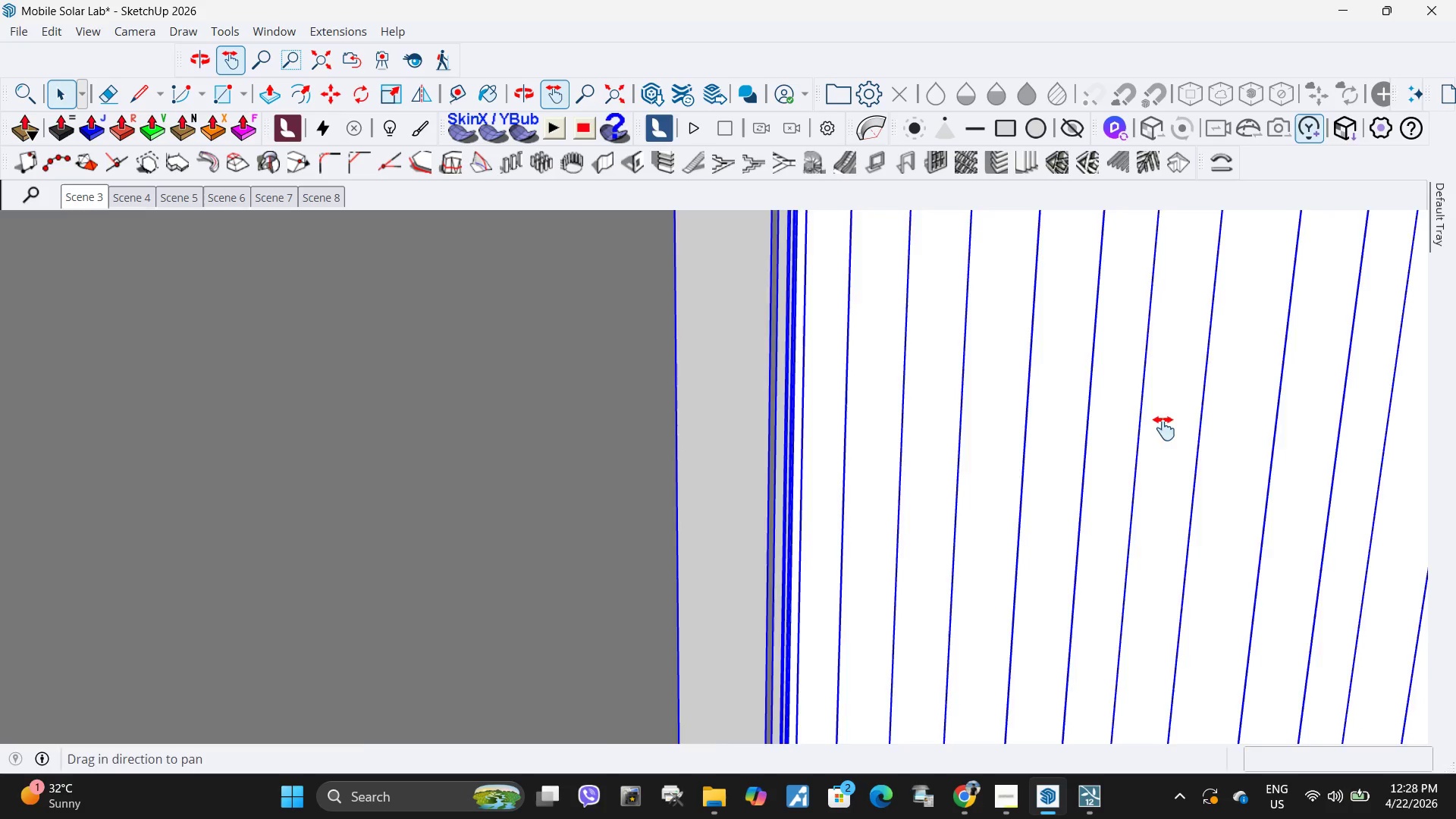 
left_click_drag(start_coordinate=[1164, 429], to_coordinate=[601, 384])
 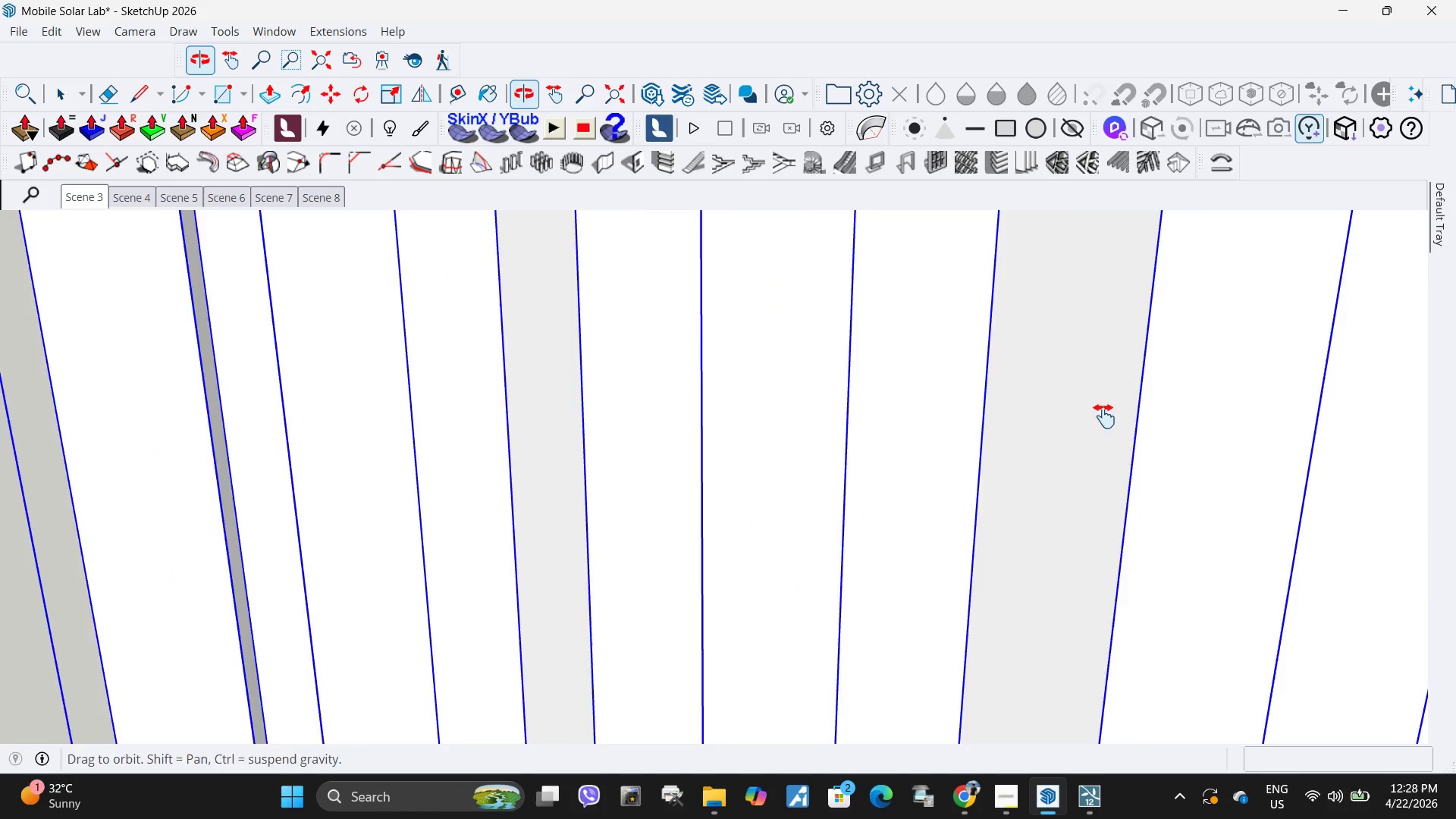 
key(Space)
 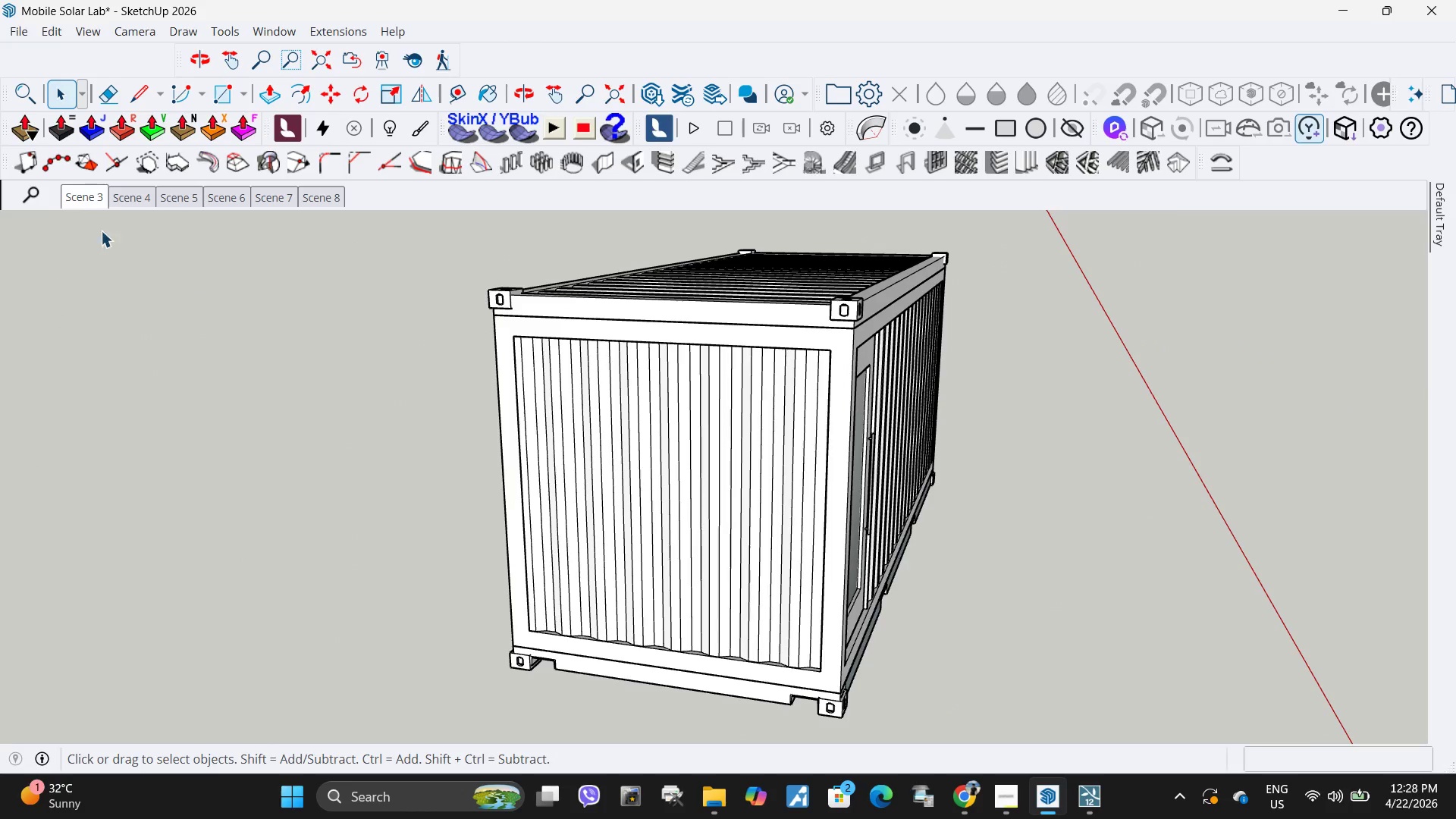 
scroll: coordinate [908, 355], scroll_direction: down, amount: 27.0
 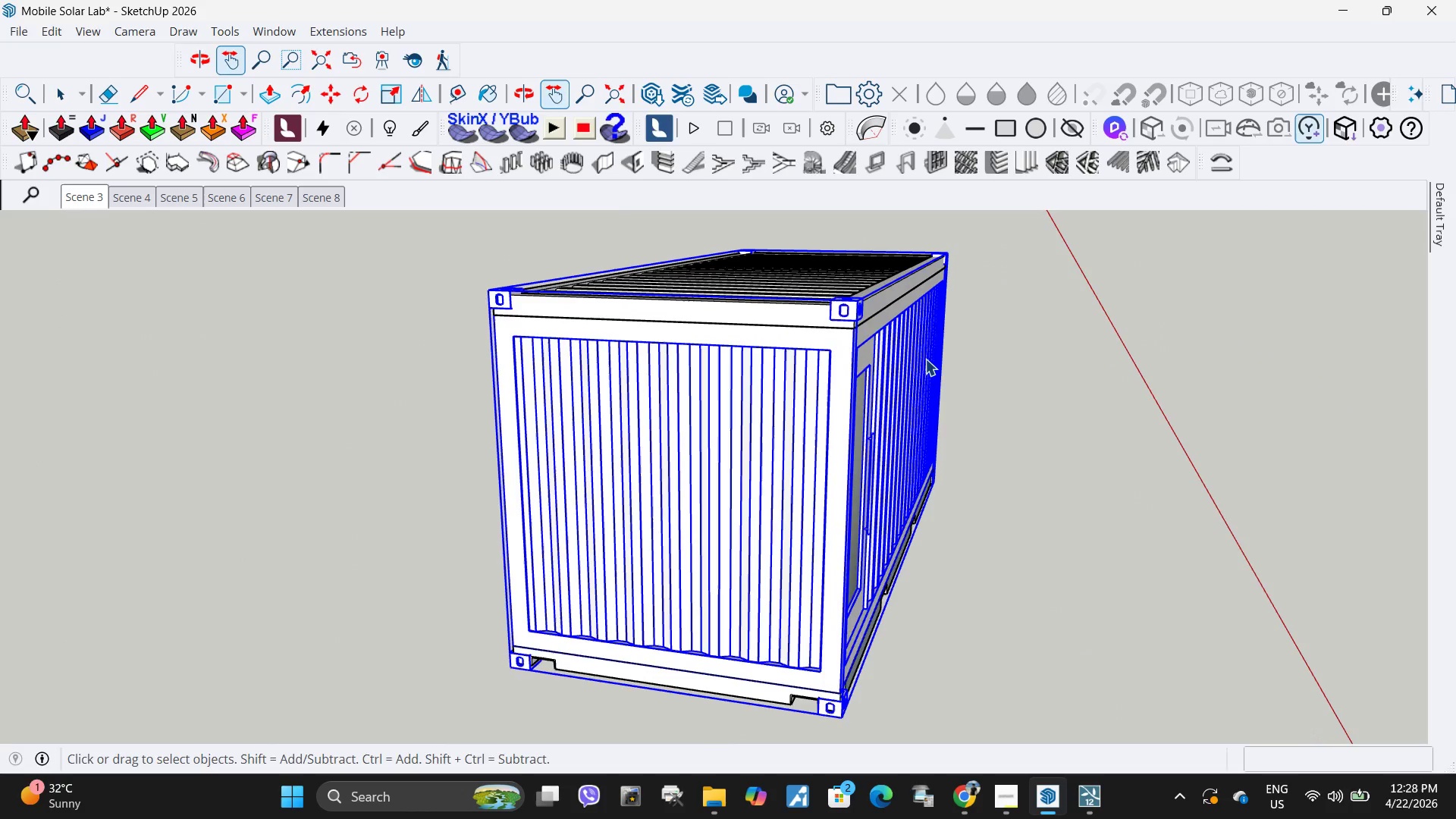 
right_click([82, 199])
 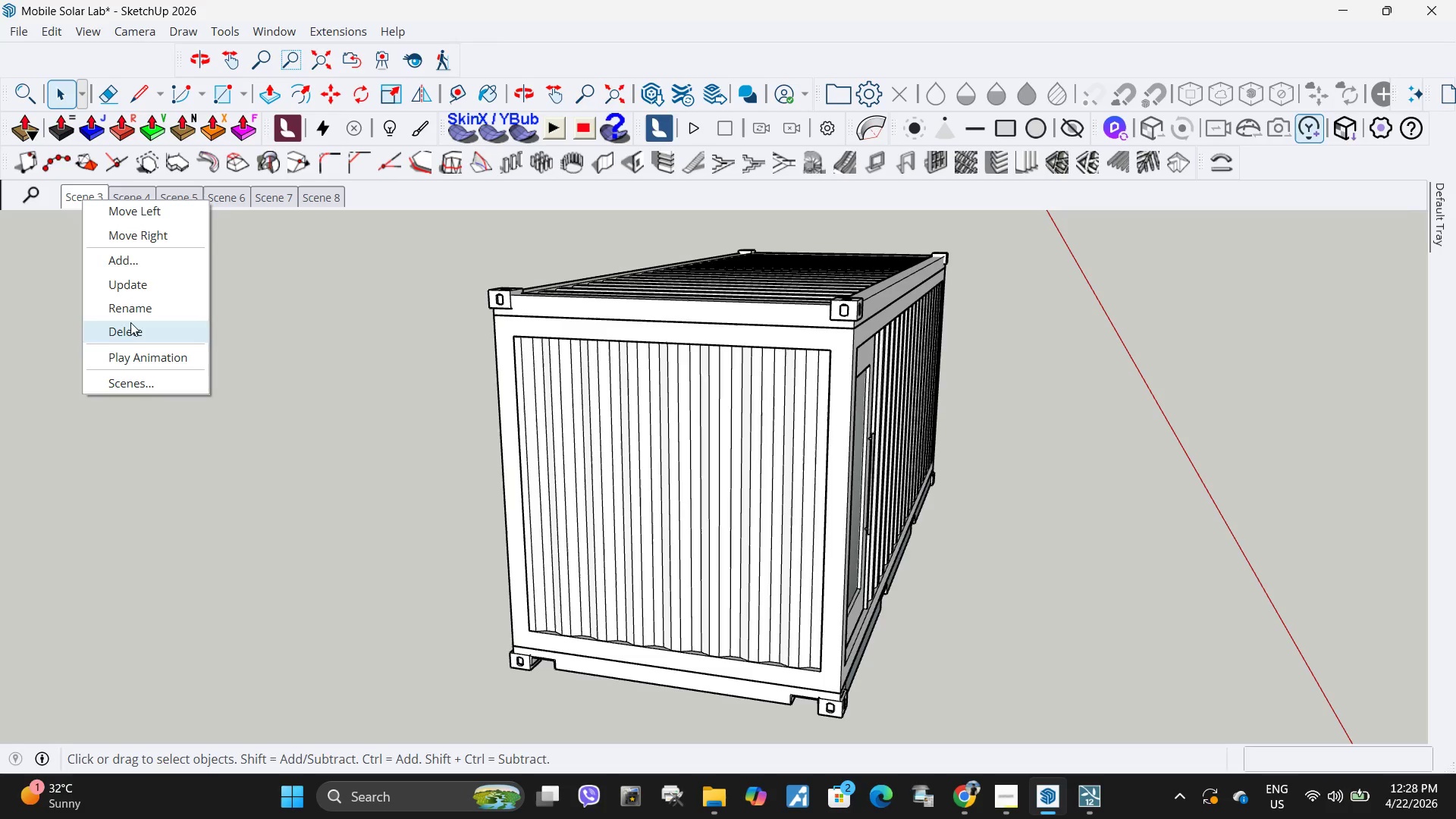 
left_click([131, 331])
 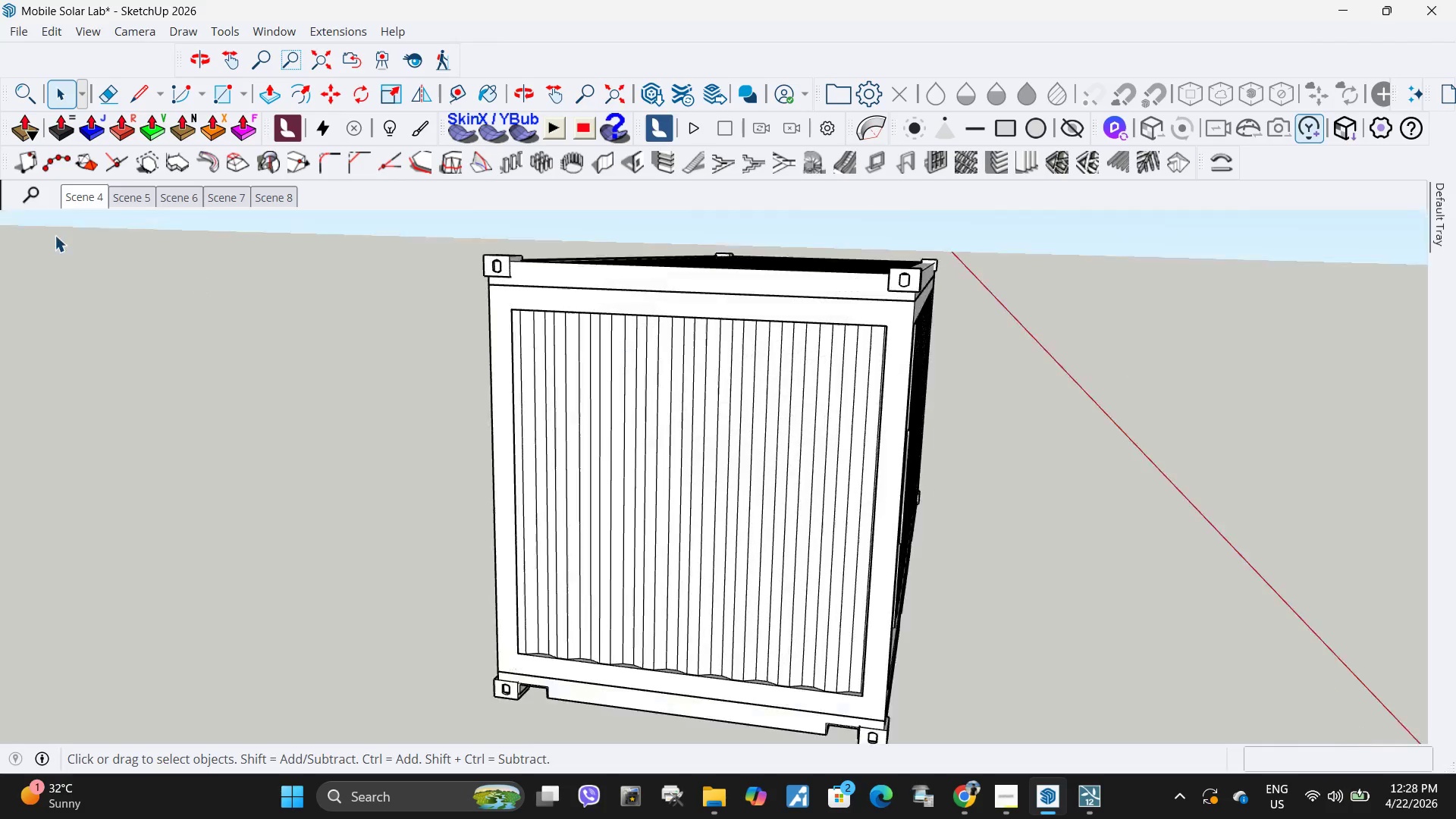 
right_click([90, 192])
 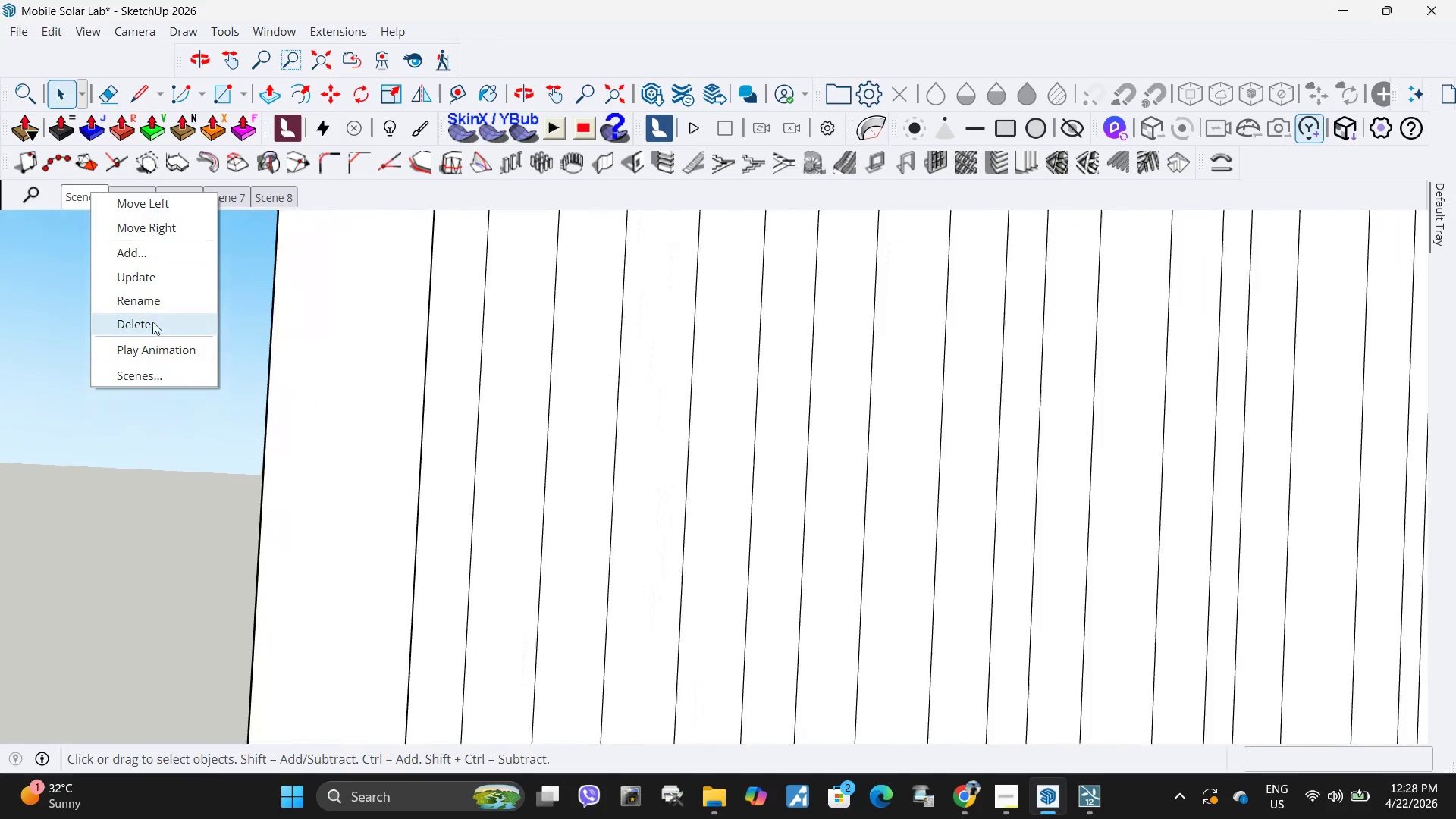 
left_click([150, 317])
 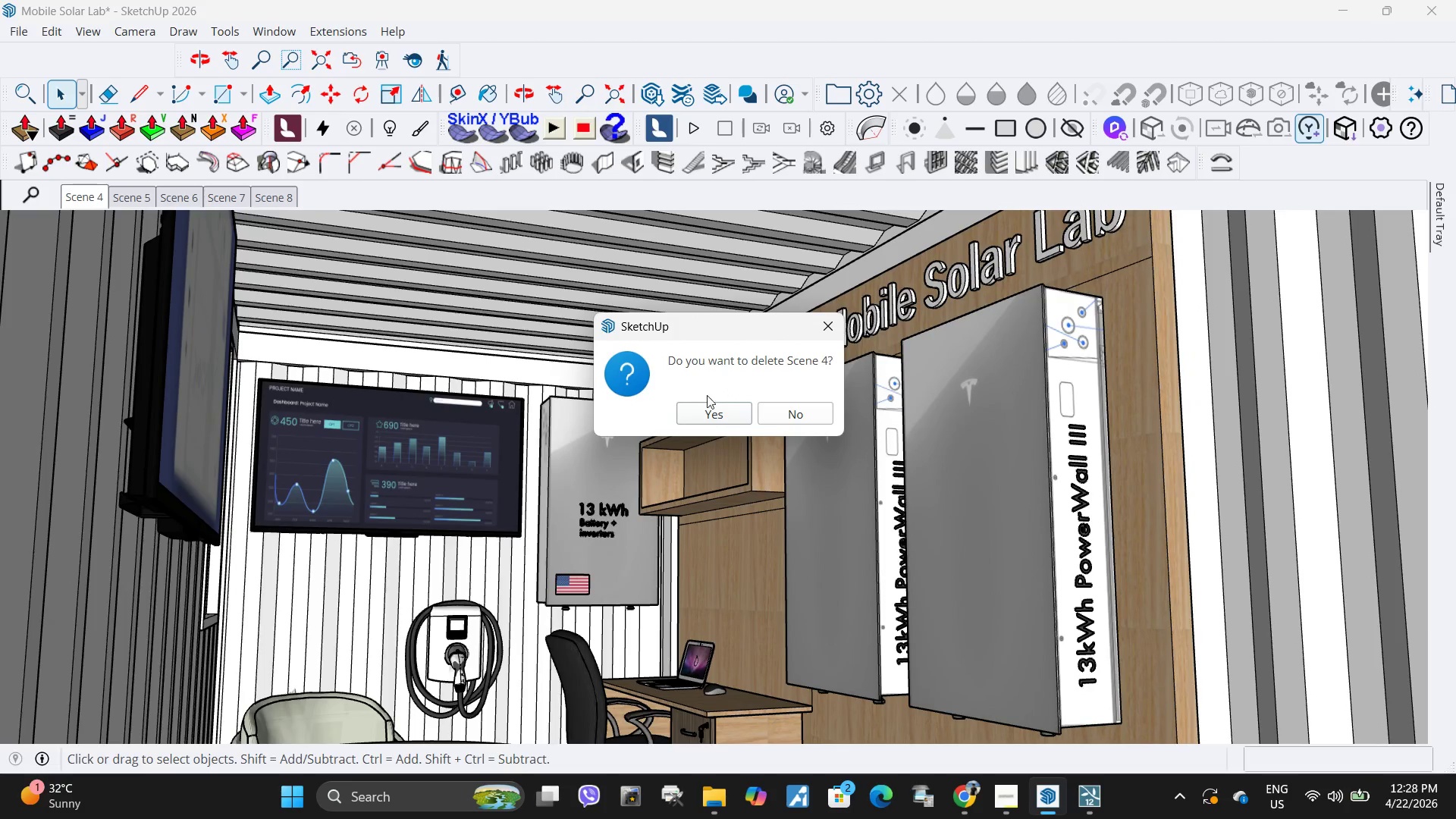 
left_click([714, 413])
 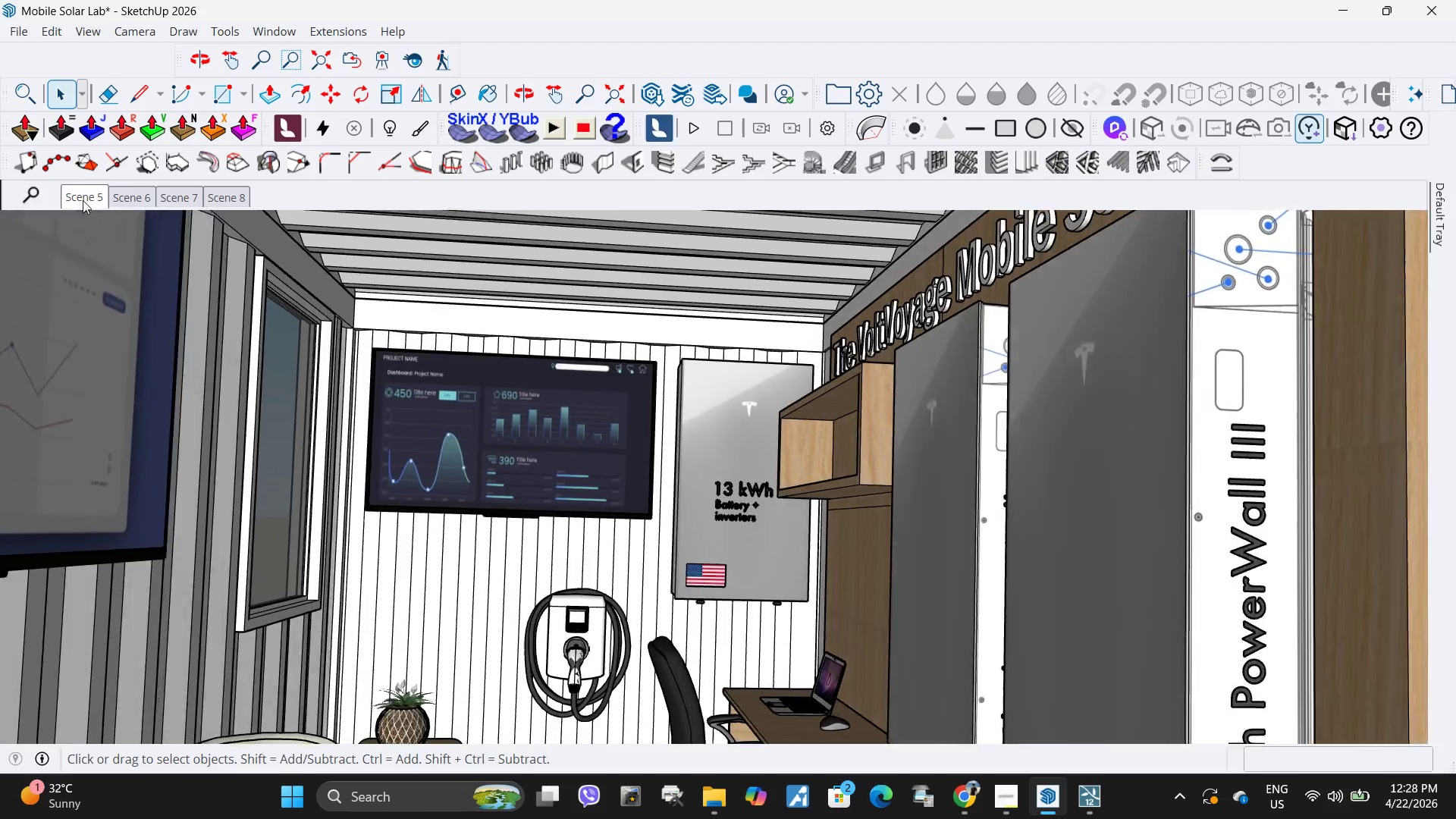 
right_click([83, 195])
 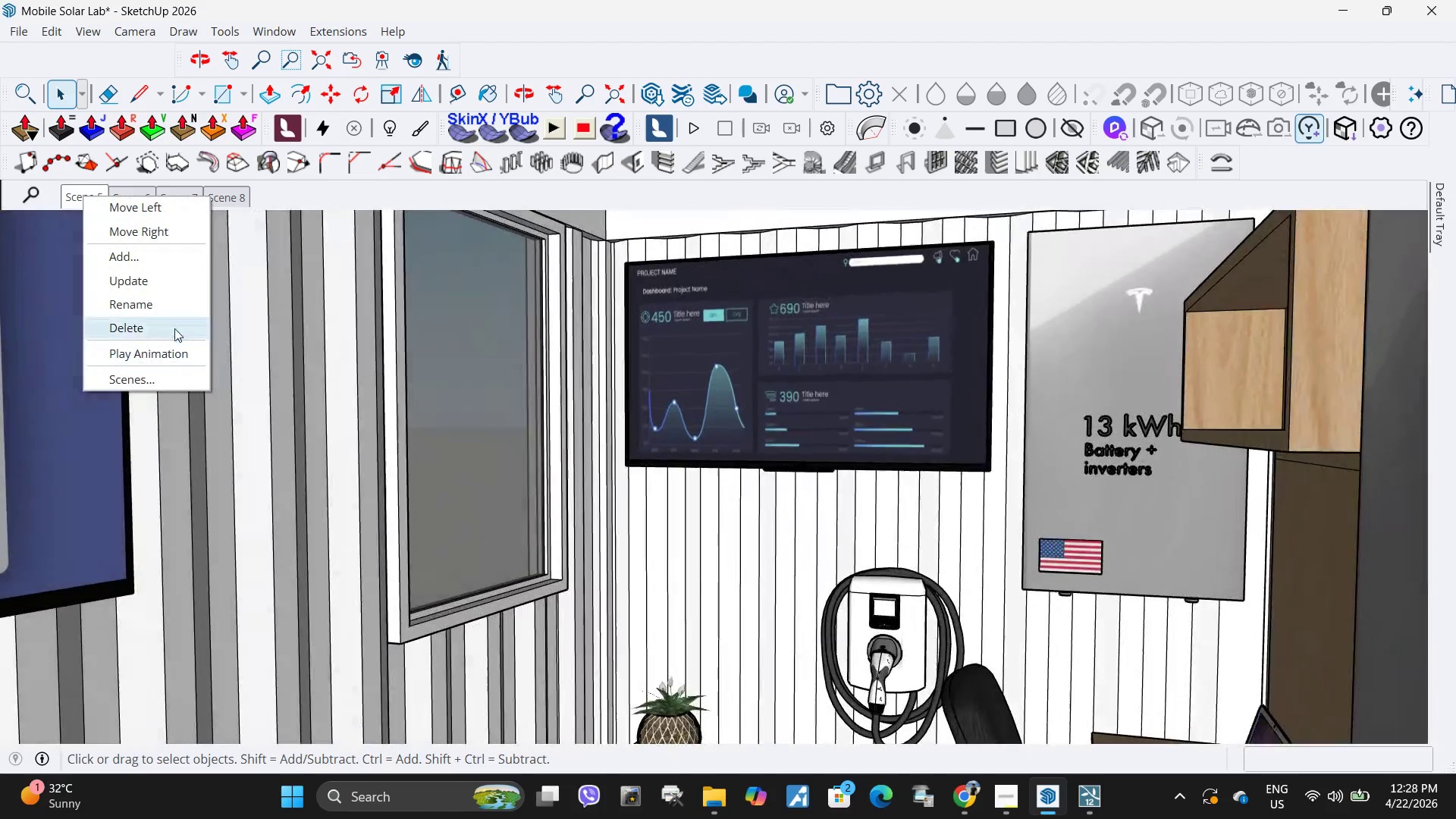 
left_click([168, 321])
 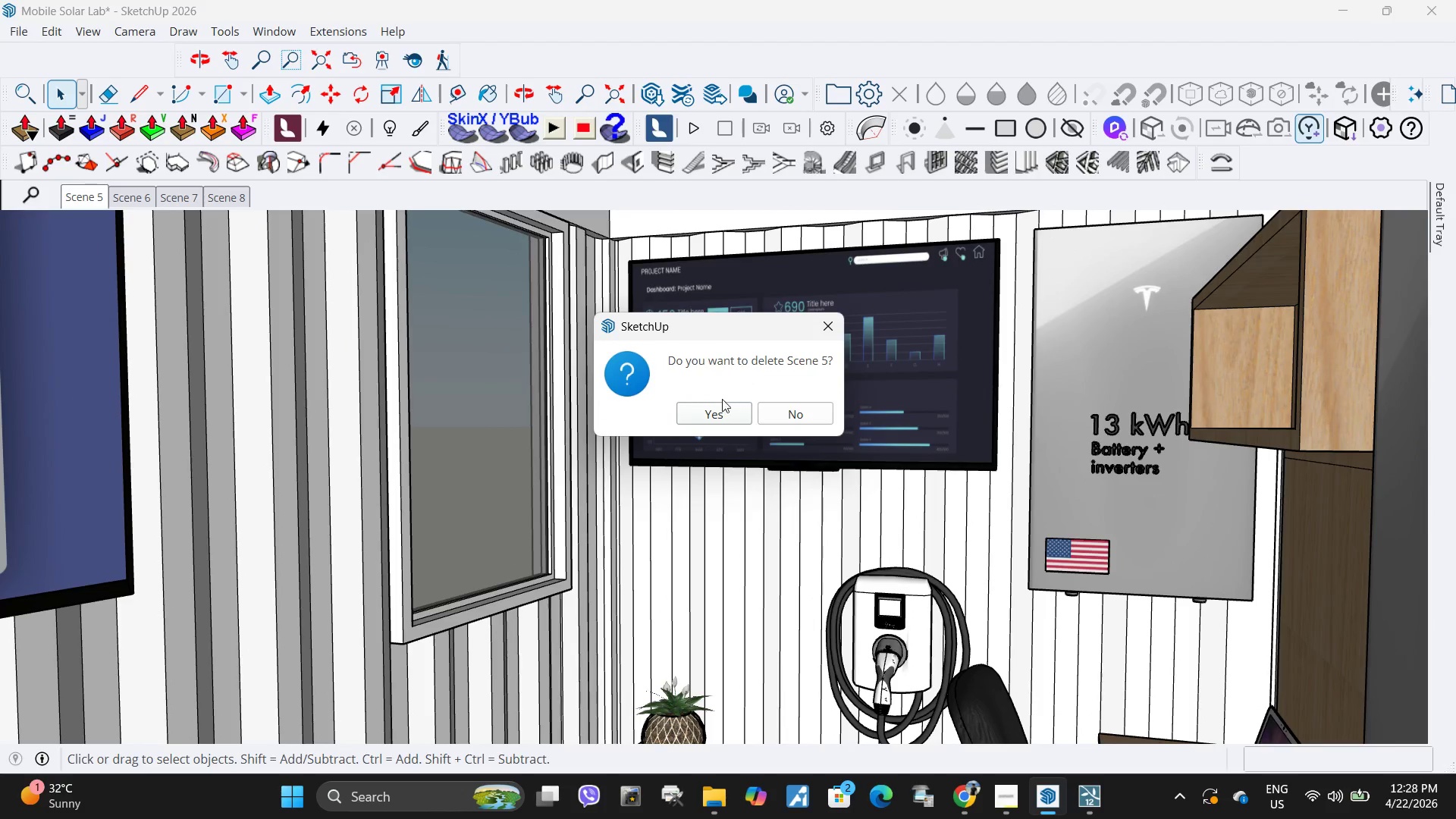 
left_click([725, 406])
 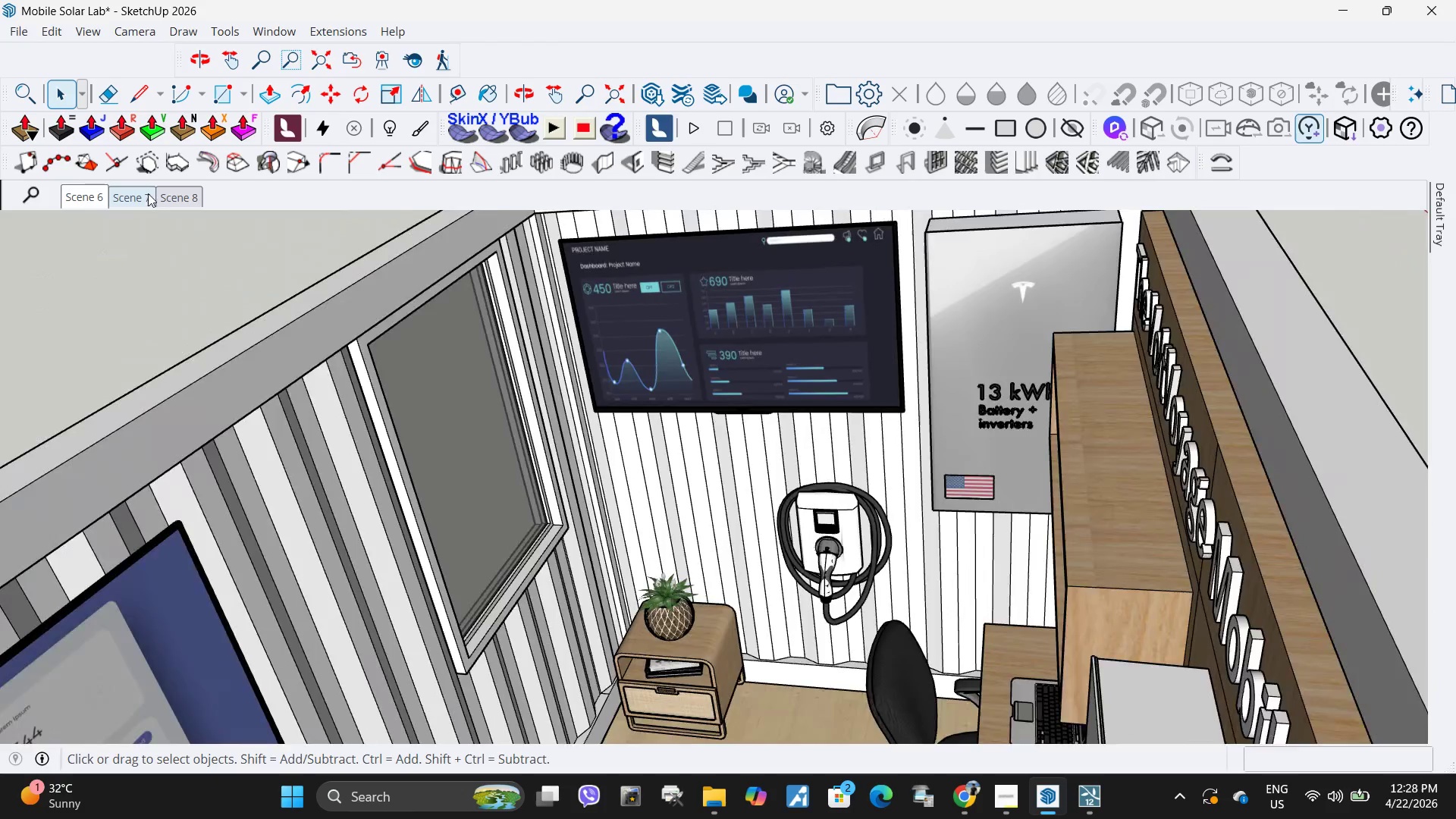 
right_click([168, 193])
 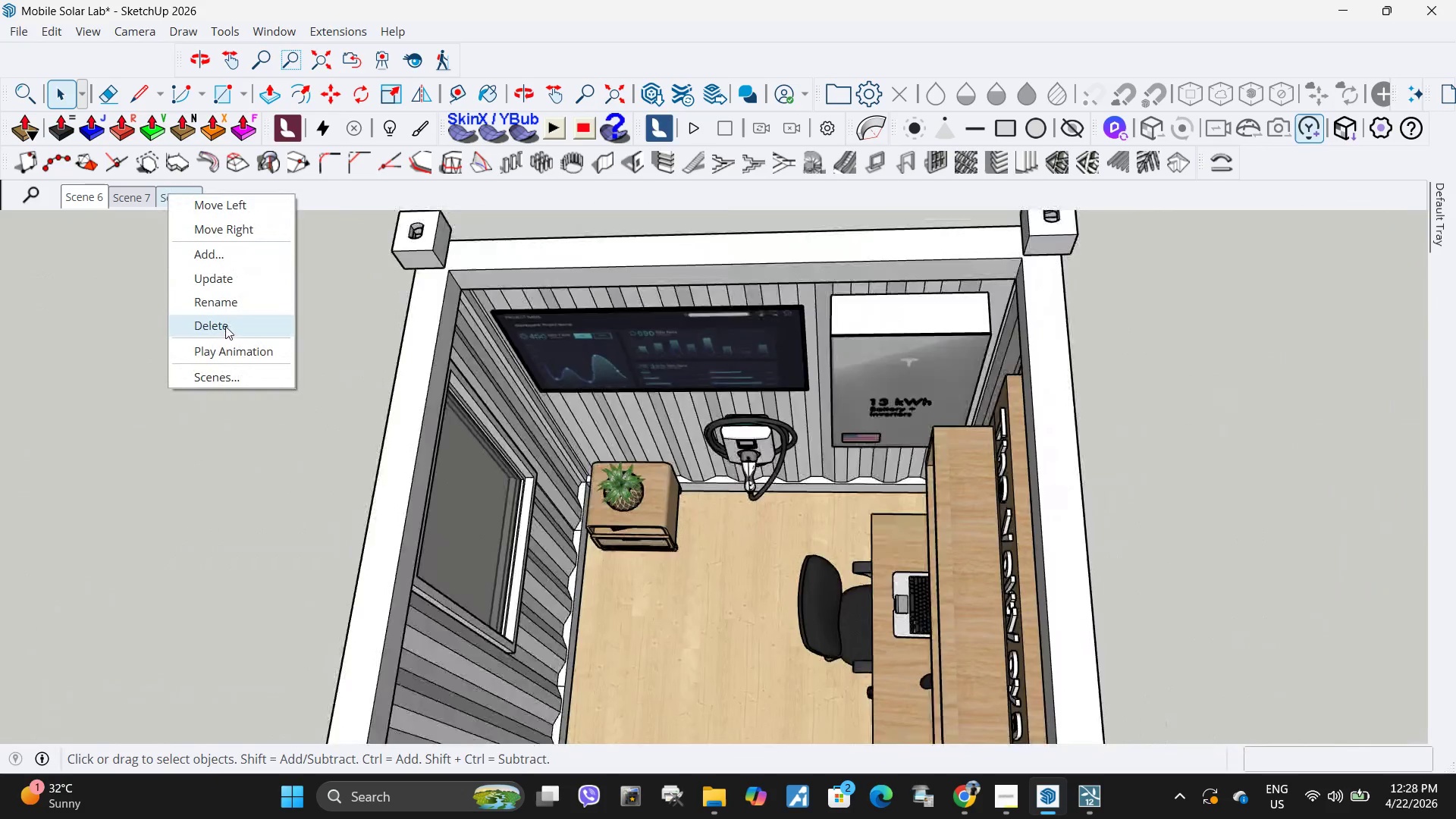 
left_click([224, 324])
 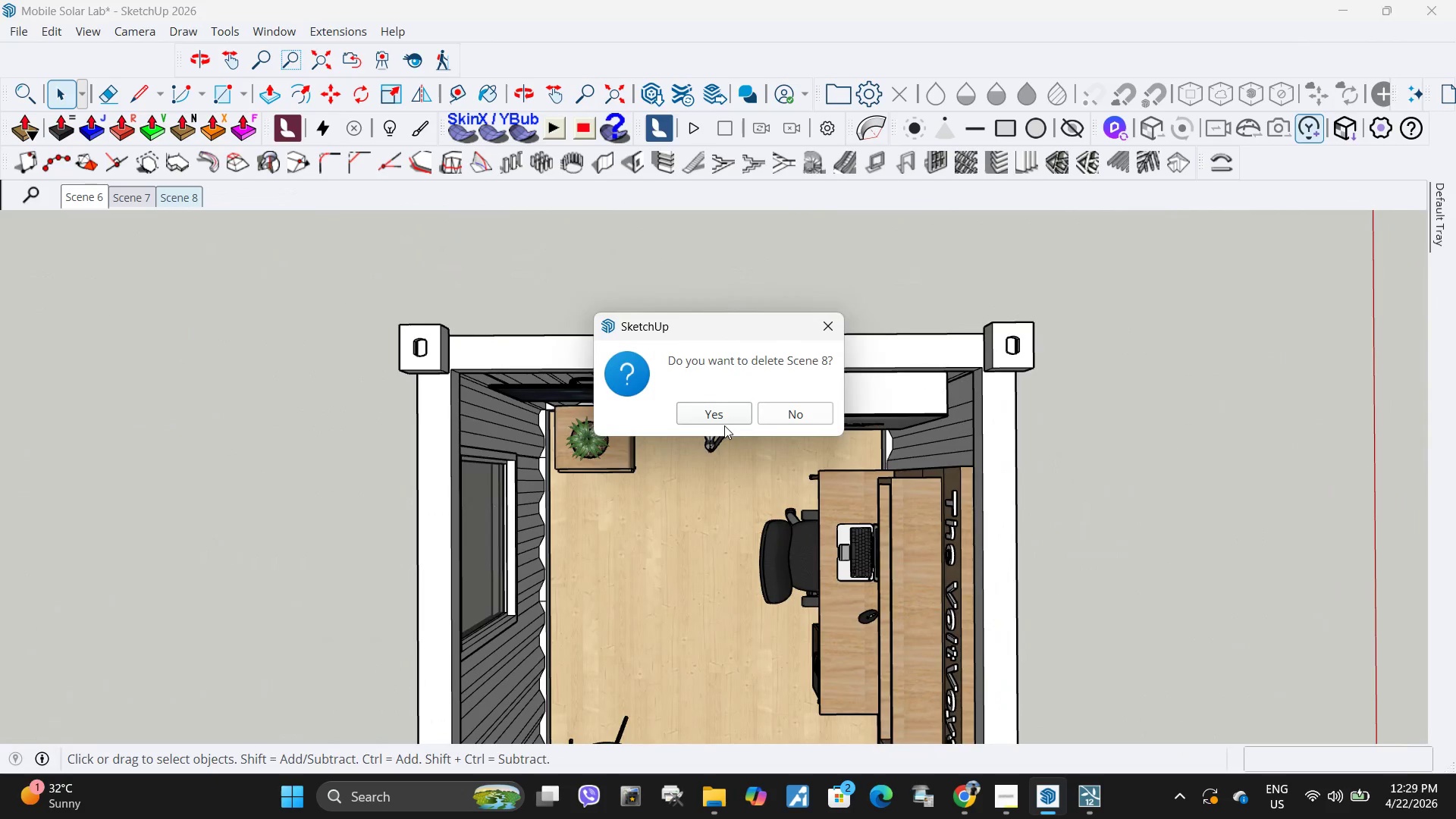 
double_click([724, 421])